 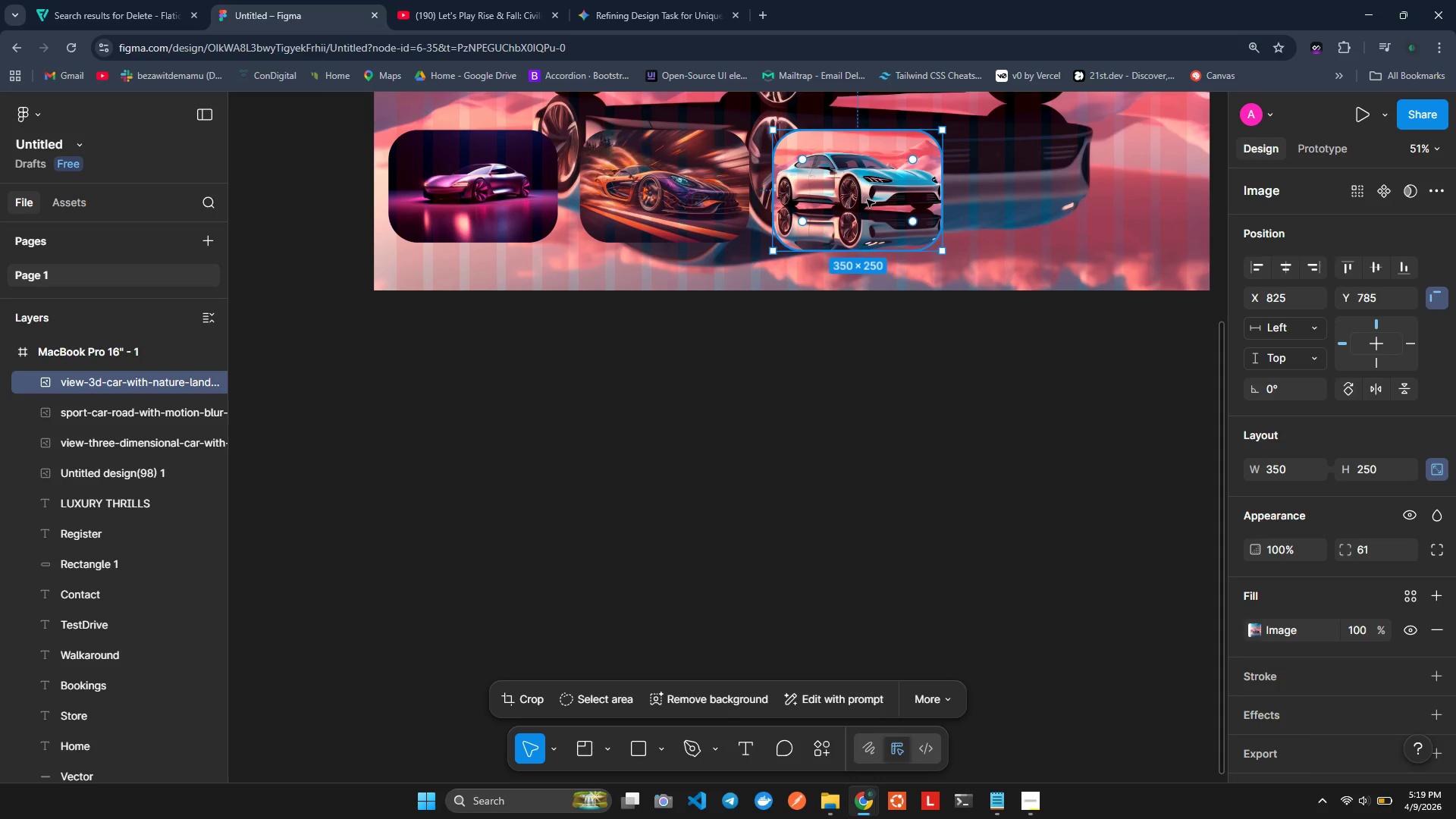 
left_click_drag(start_coordinate=[940, 203], to_coordinate=[965, 206])
 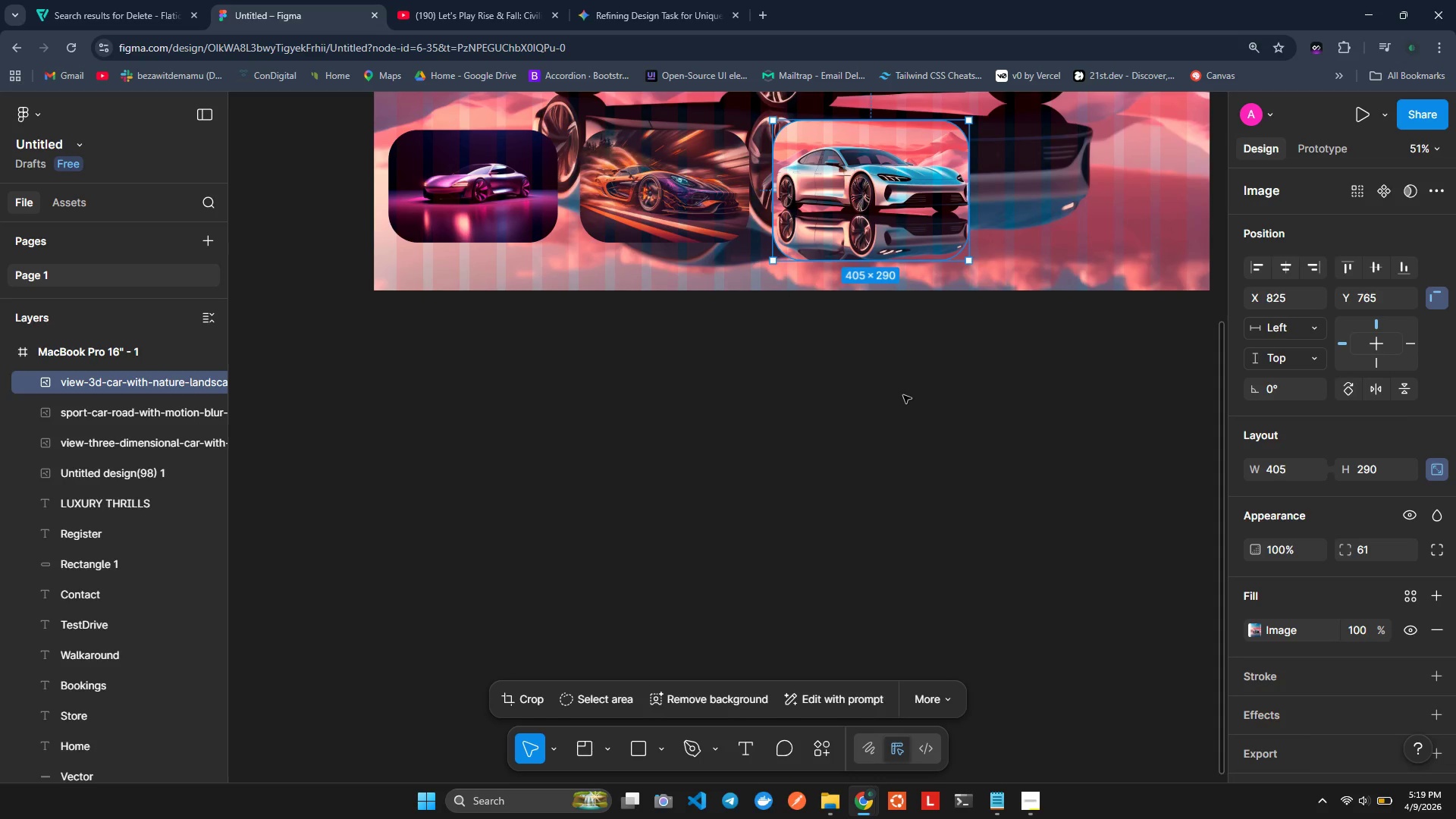 
left_click([903, 395])
 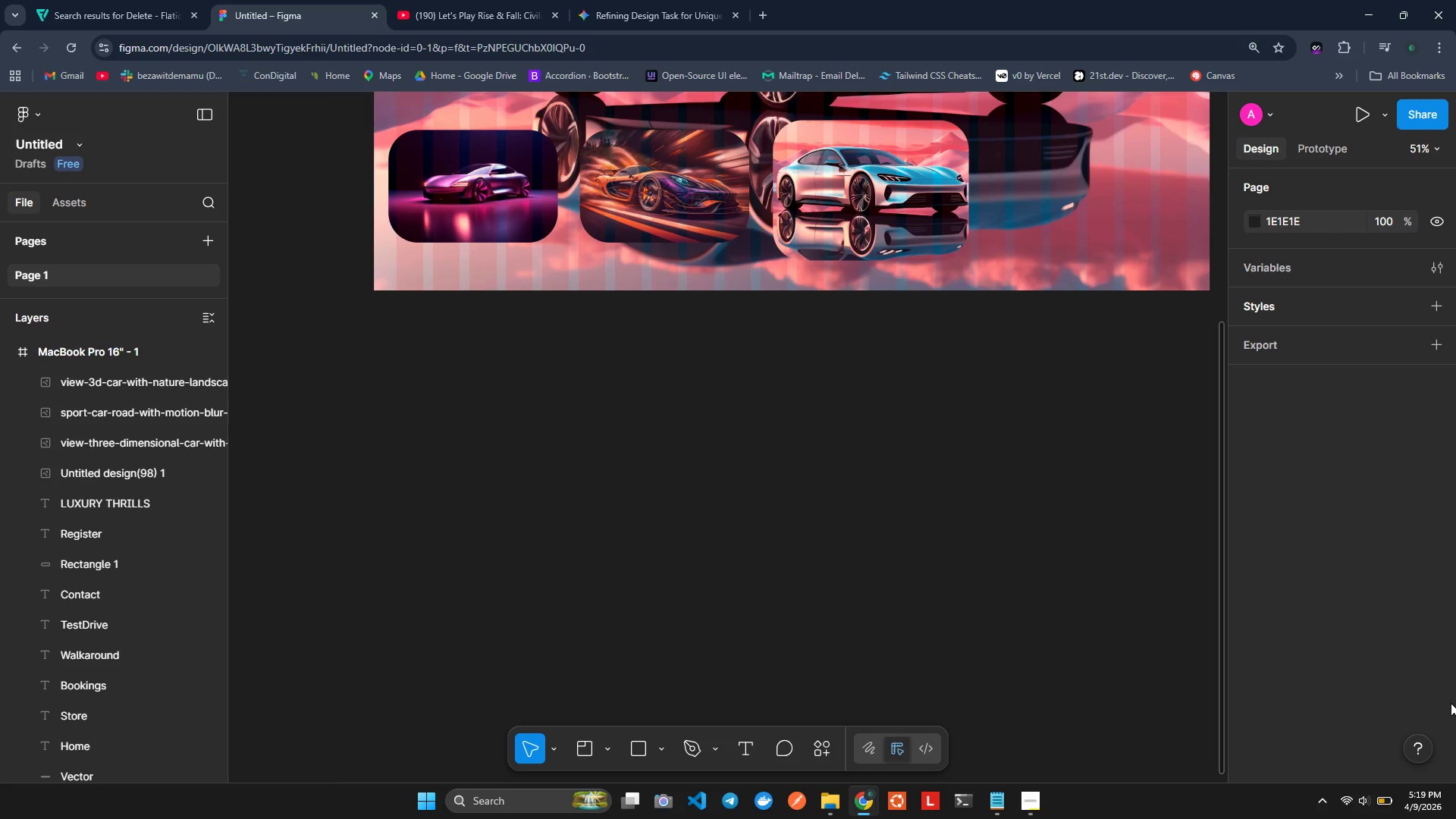 
wait(28.92)
 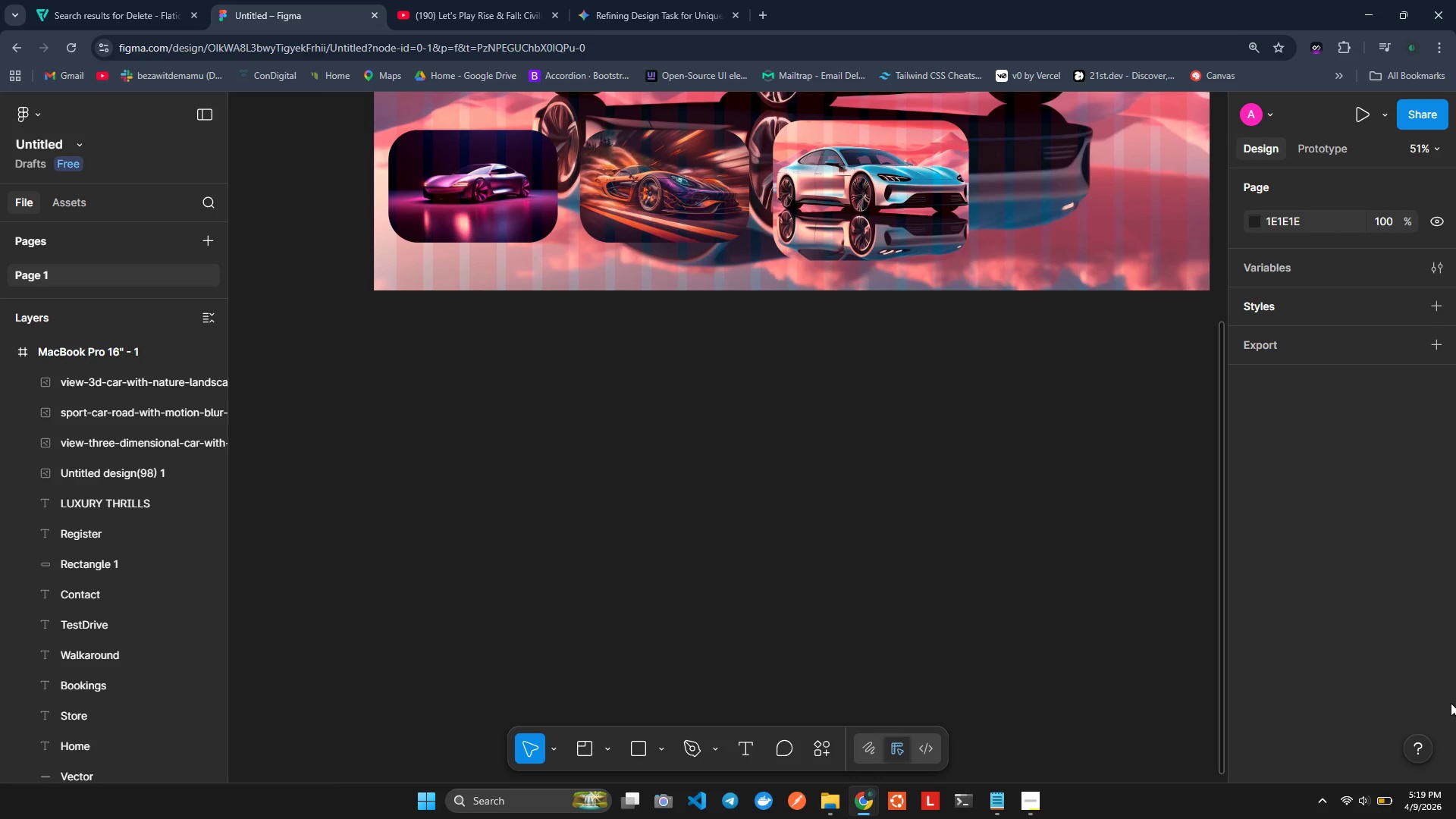 
scroll: coordinate [653, 497], scroll_direction: up, amount: 2.0
 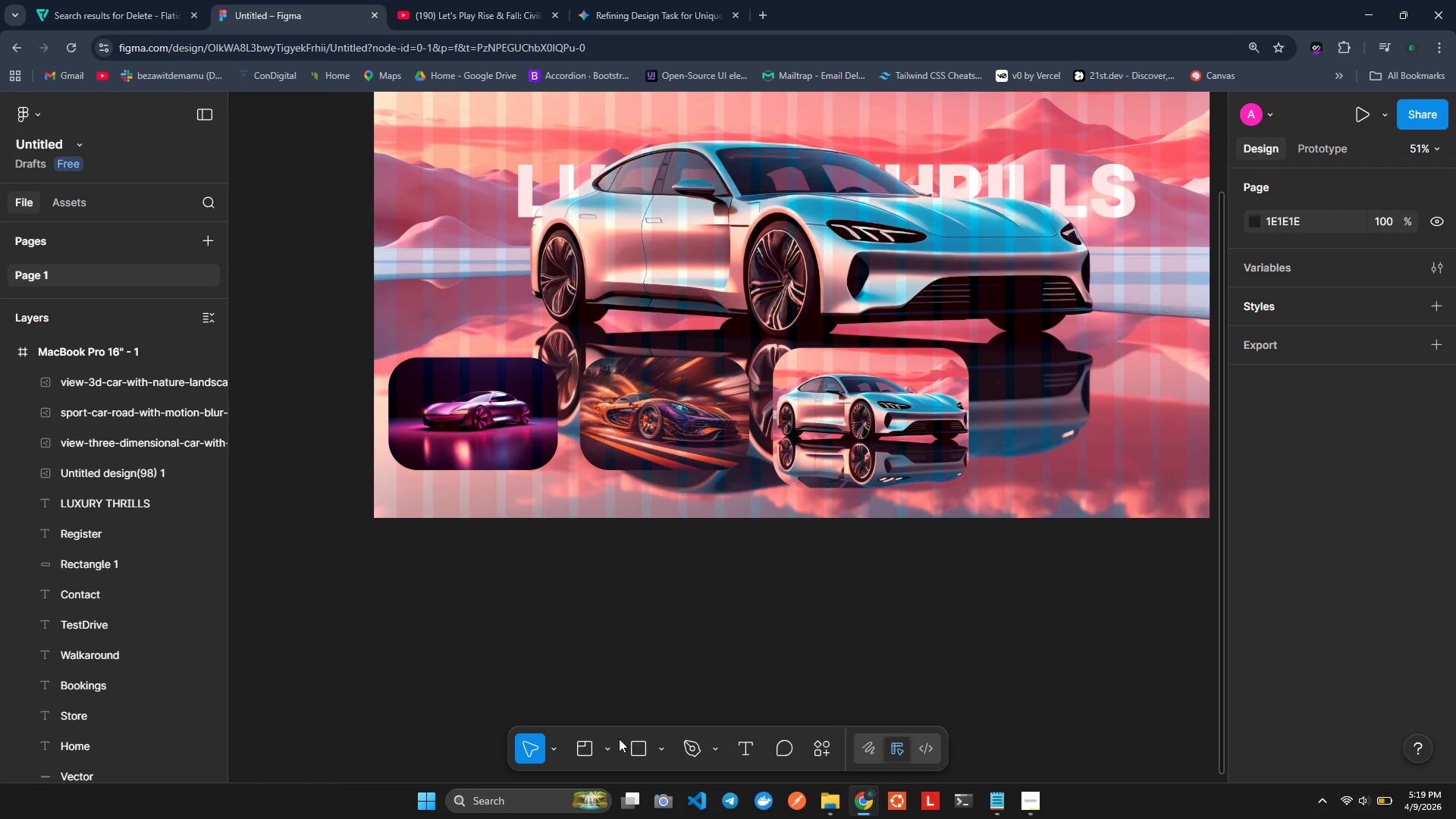 
left_click([636, 745])
 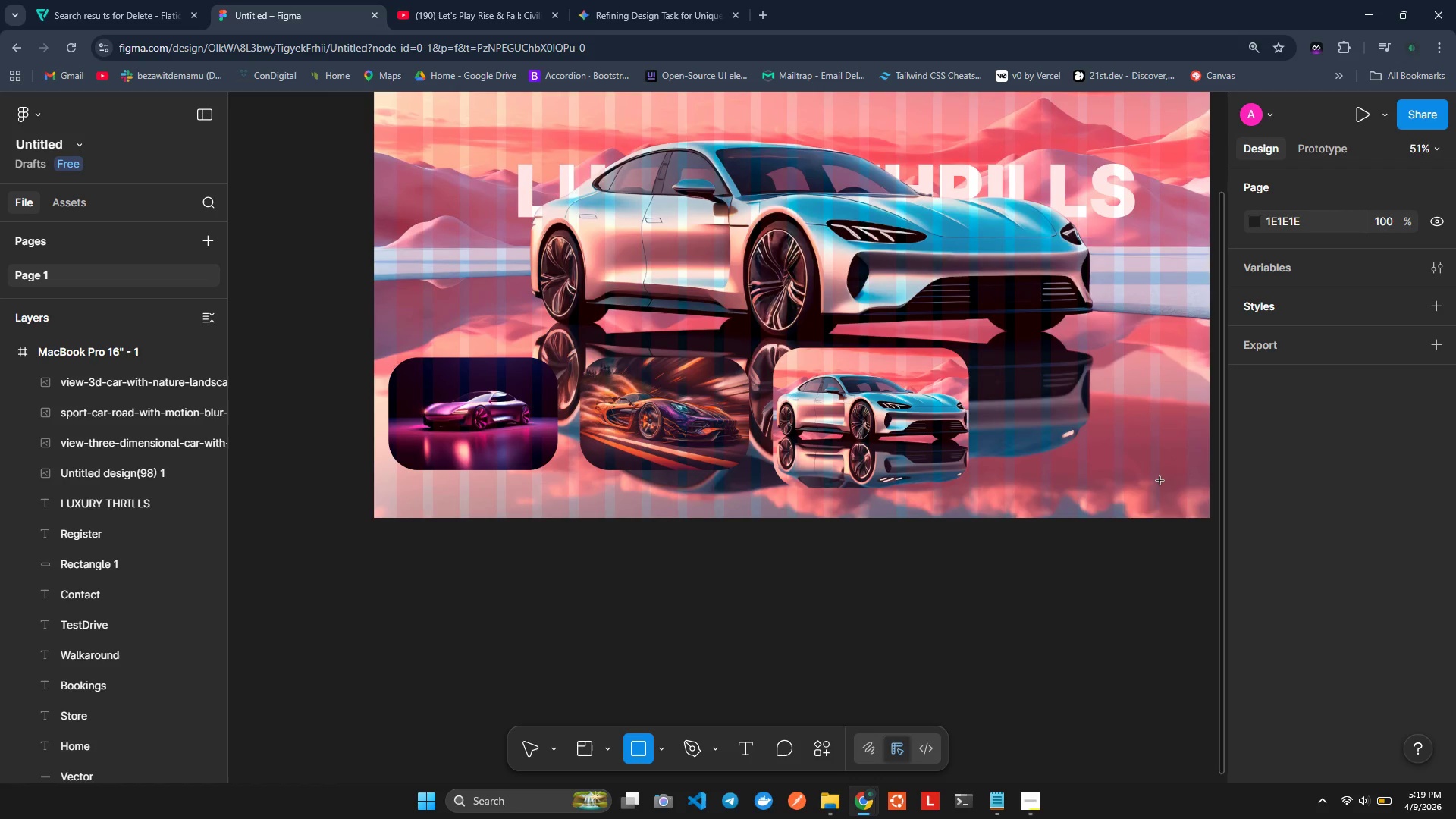 
scroll: coordinate [1064, 497], scroll_direction: none, amount: 0.0
 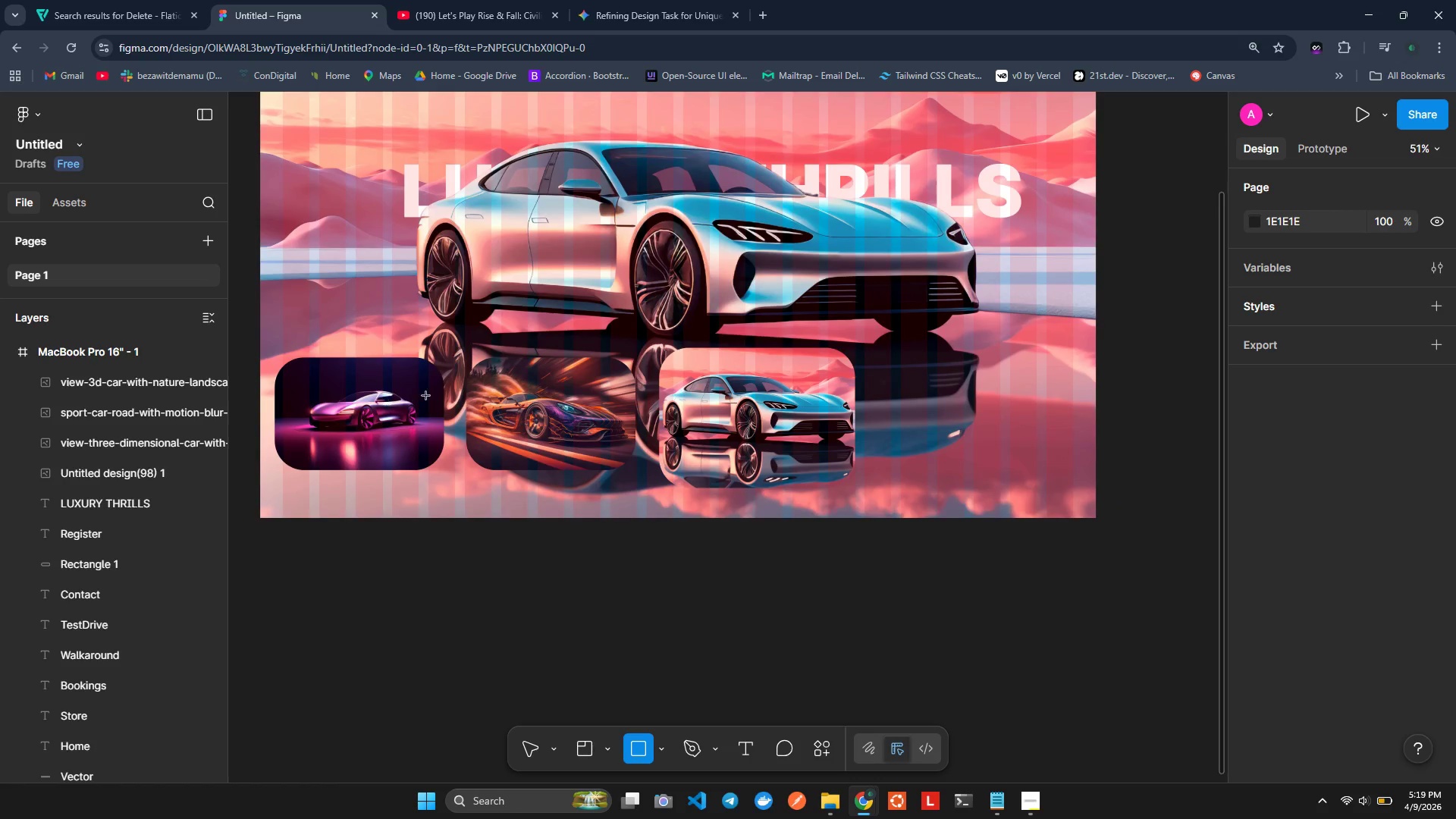 
left_click([314, 604])
 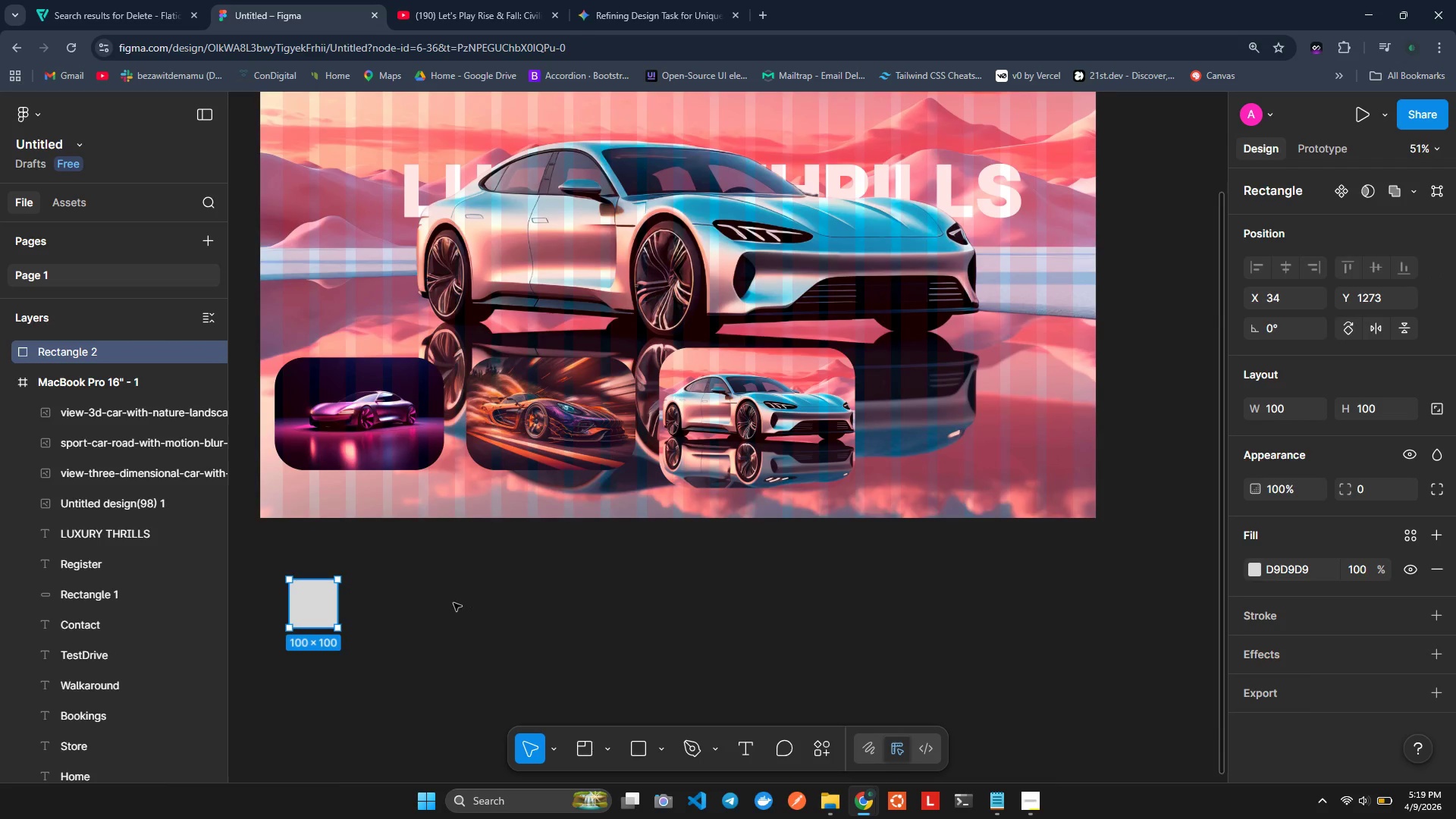 
key(Control+ControlLeft)
 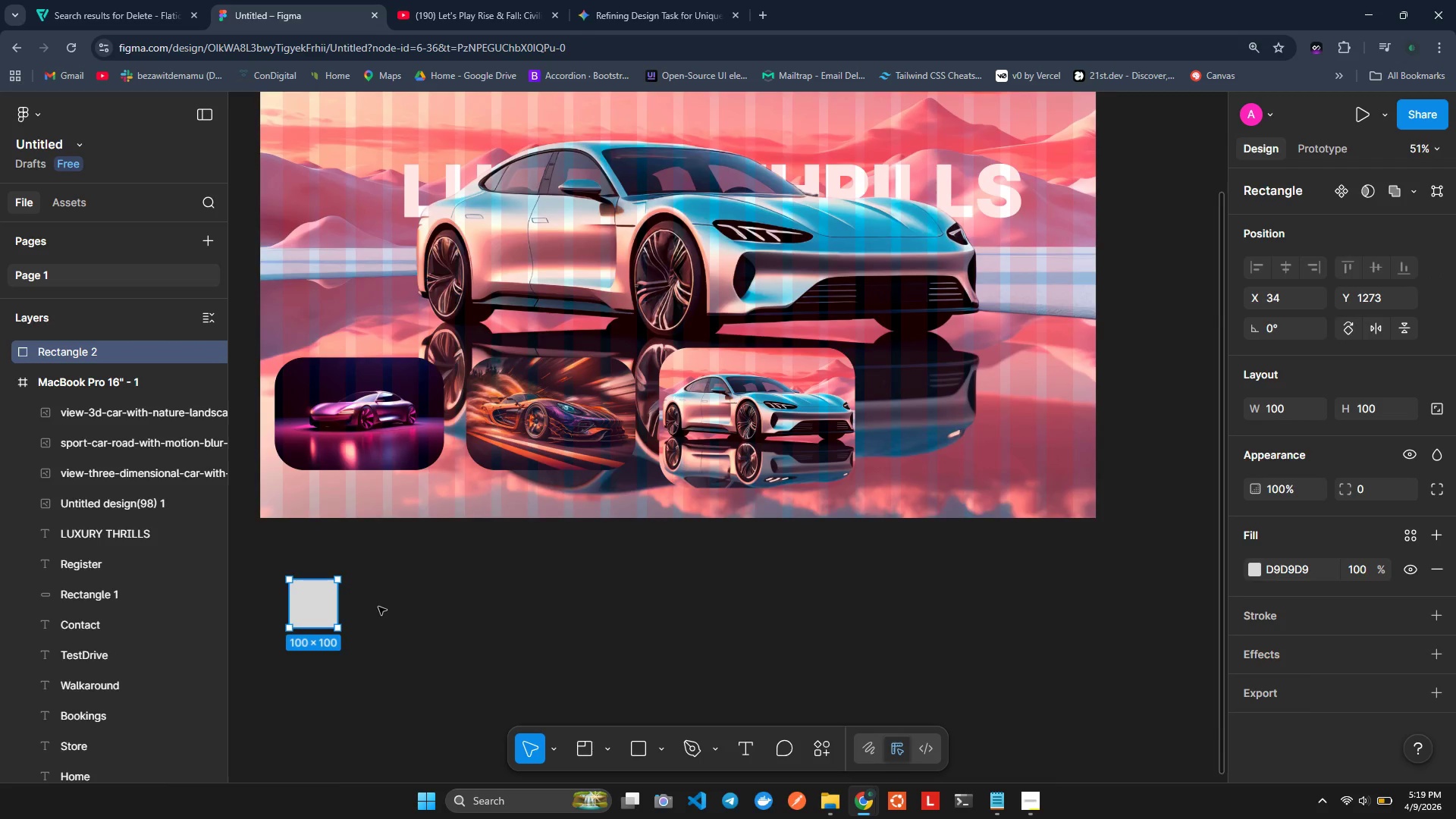 
key(Control+Z)
 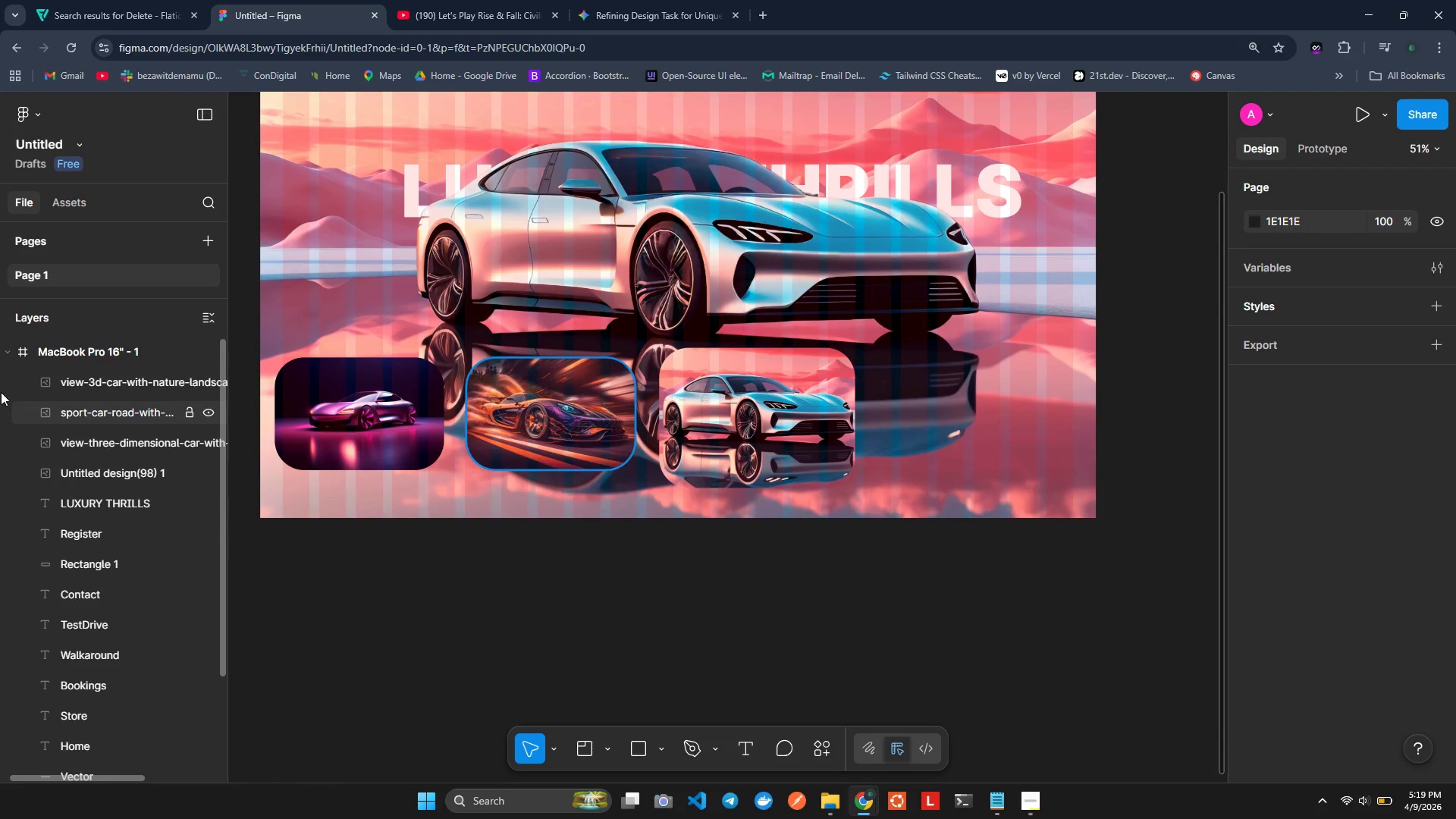 
left_click([40, 381])
 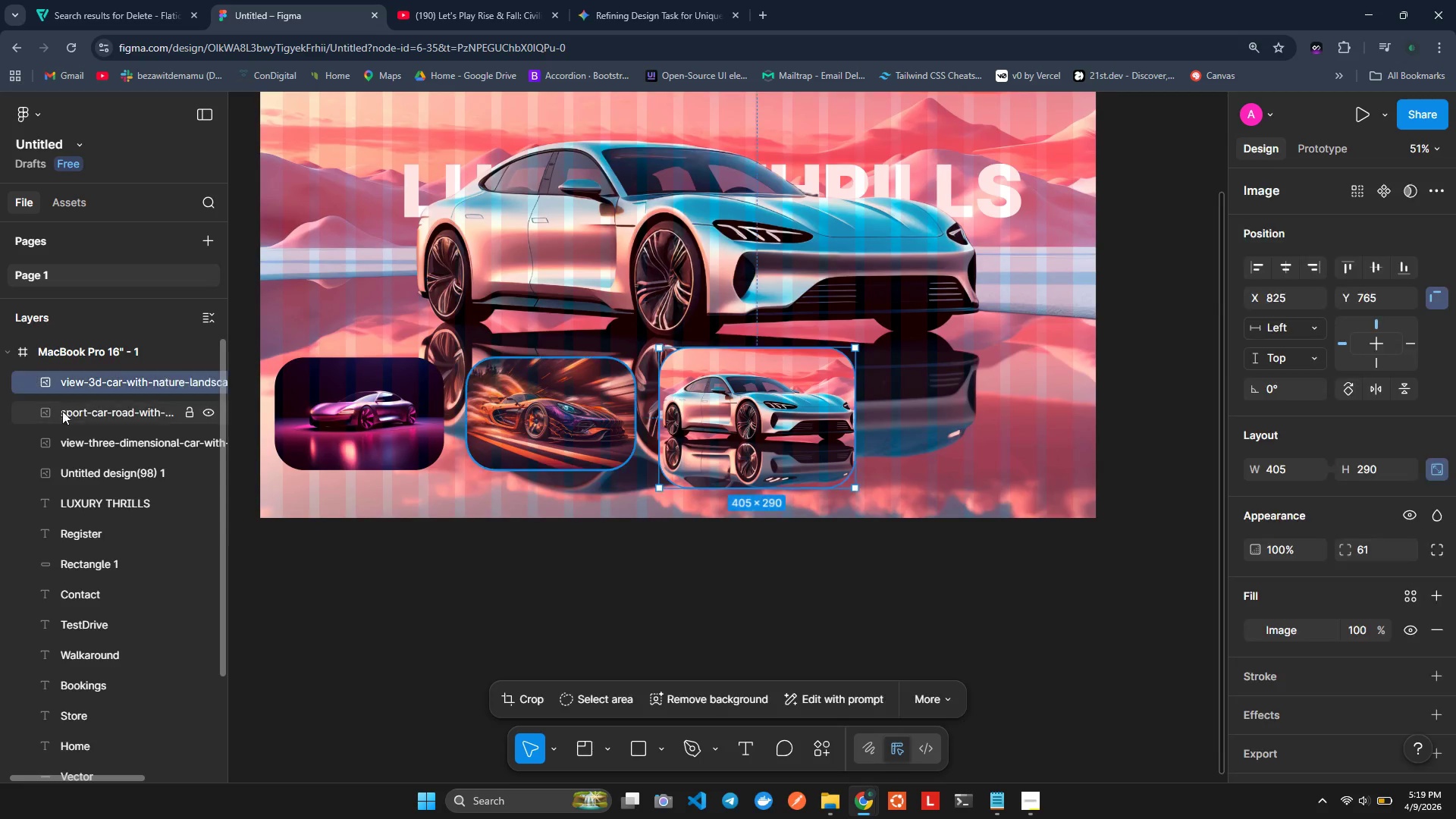 
hold_key(key=ControlLeft, duration=1.51)
left_click([71, 423])
 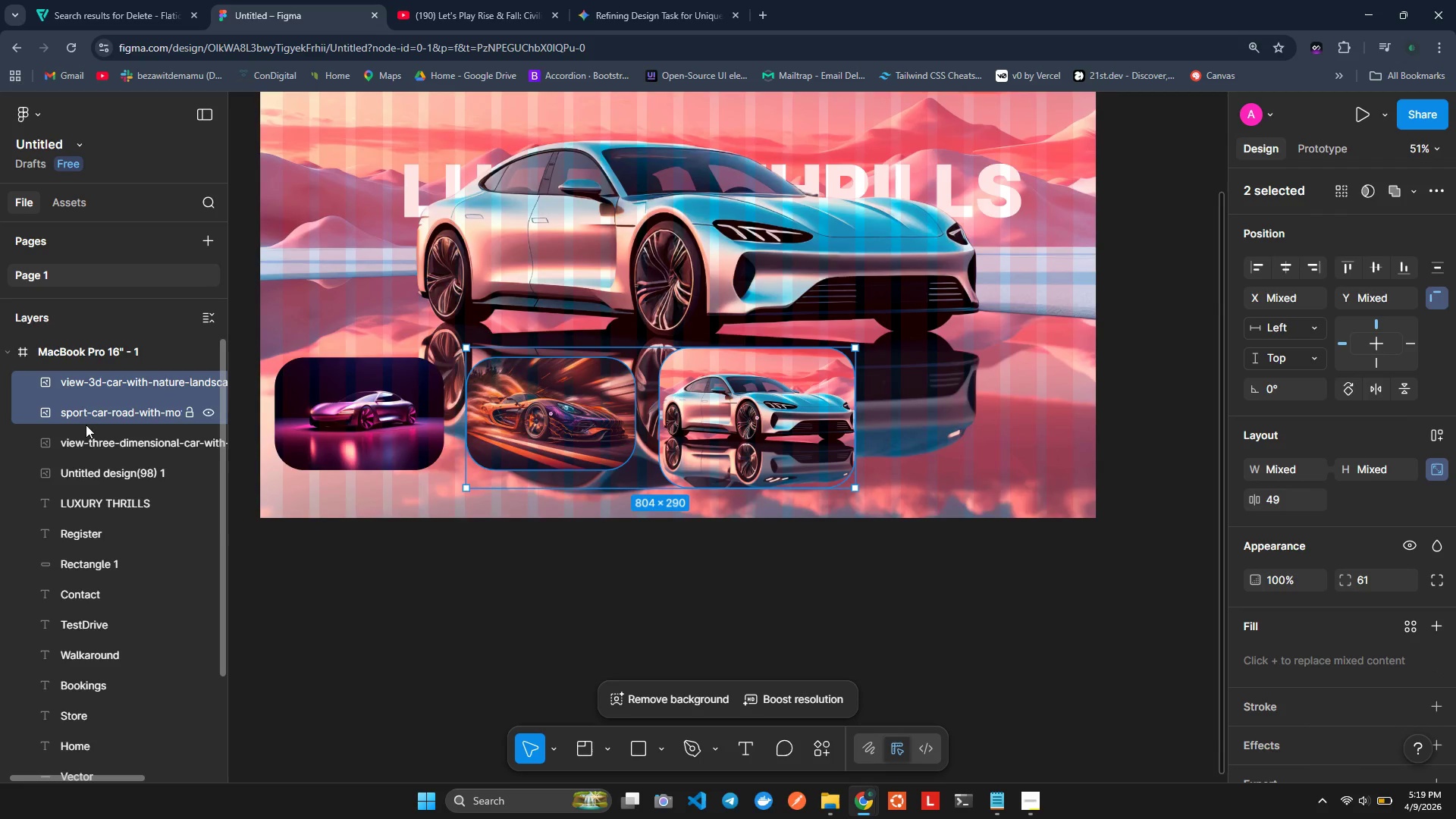 
left_click([92, 437])
 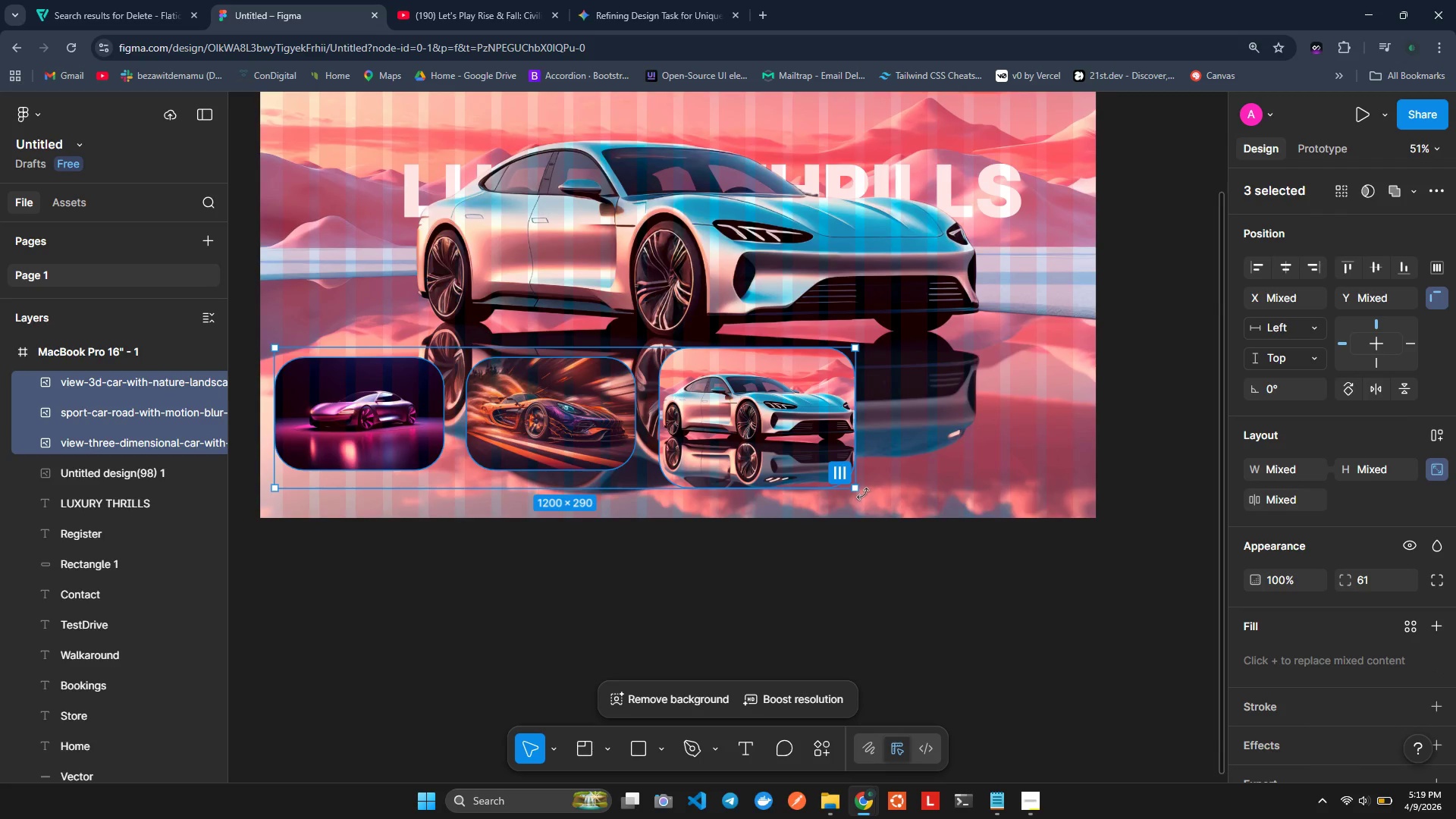 
left_click_drag(start_coordinate=[853, 482], to_coordinate=[780, 455])
 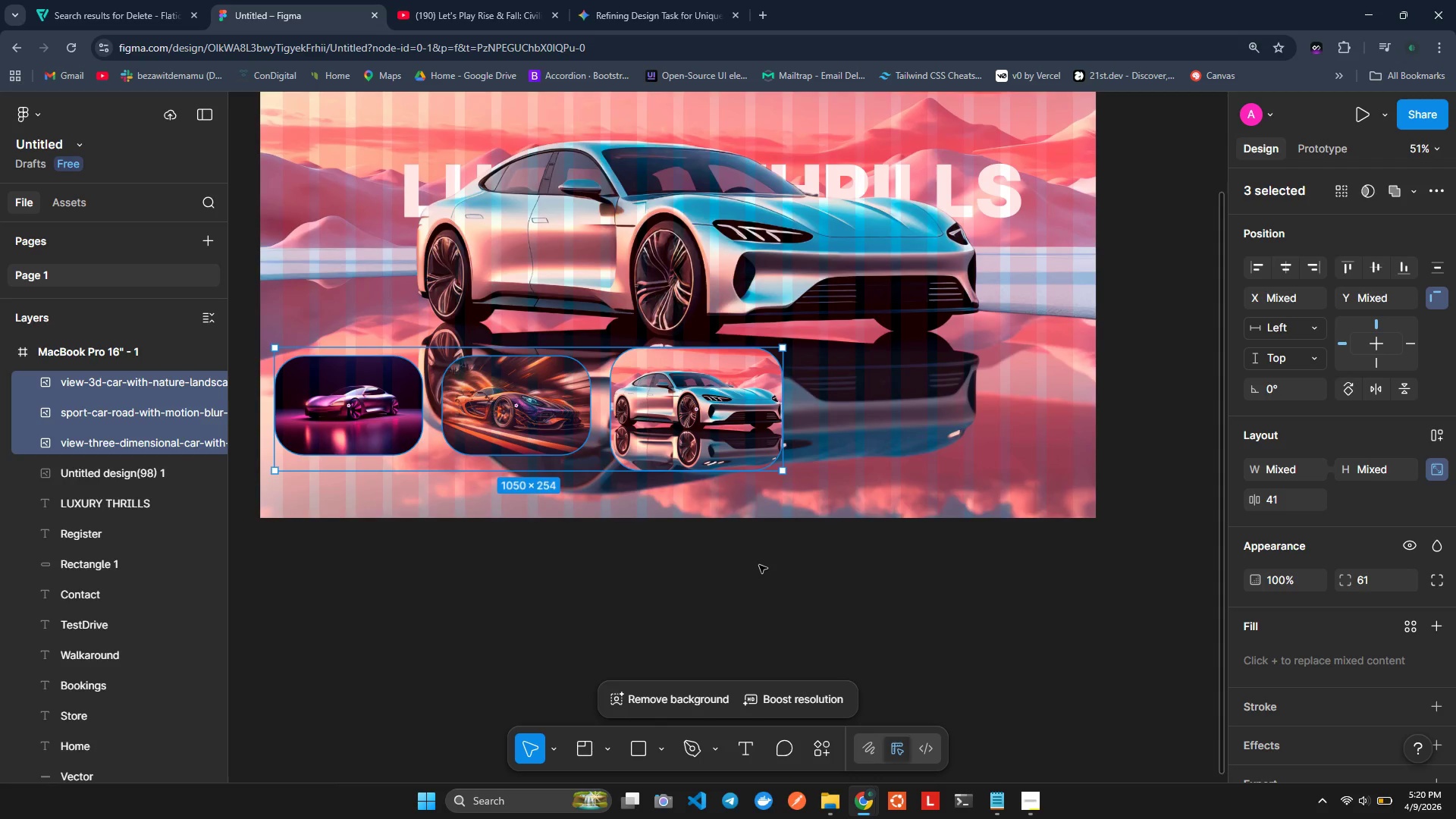 
left_click([759, 565])
 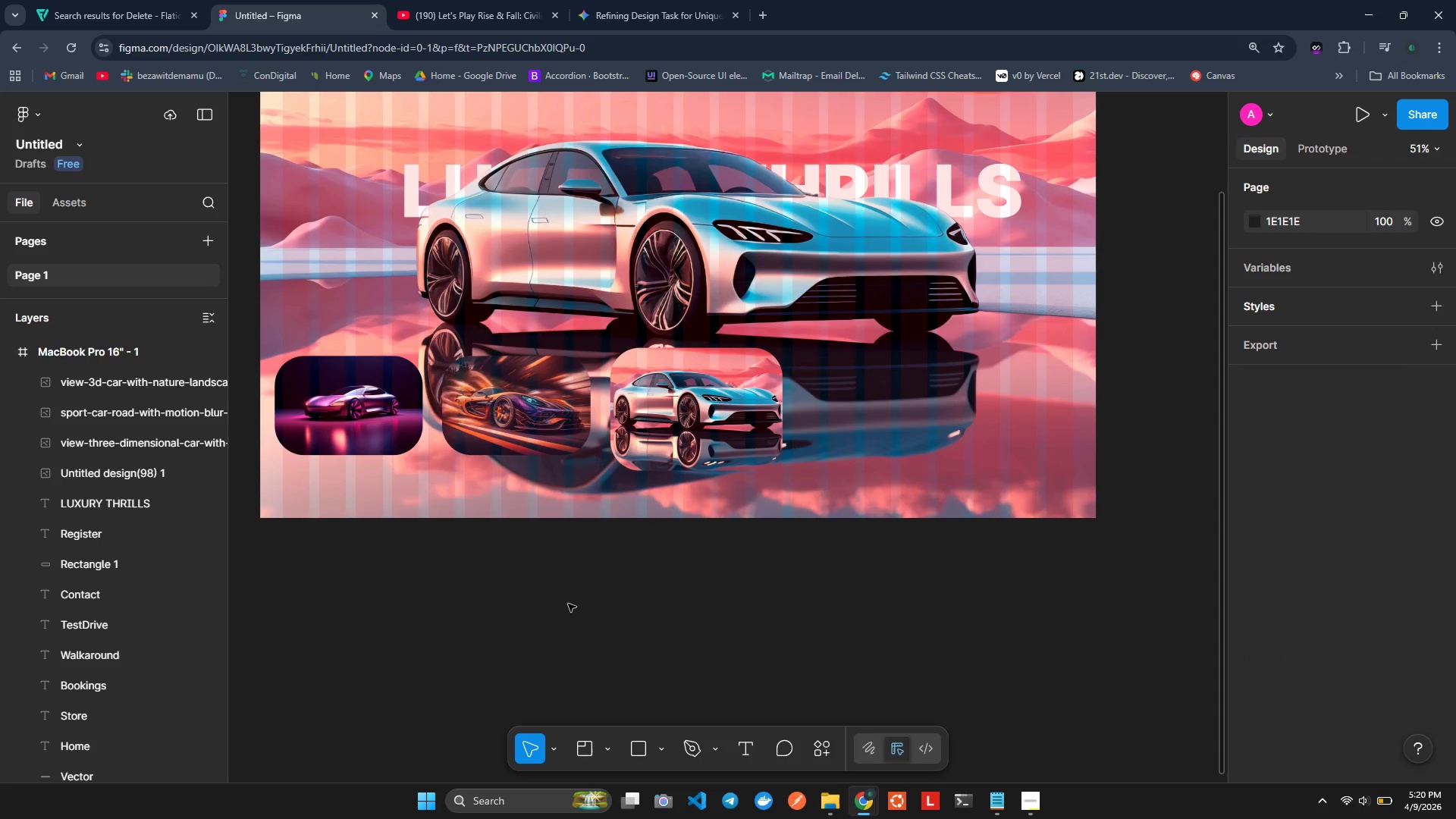 
left_click([736, 745])
 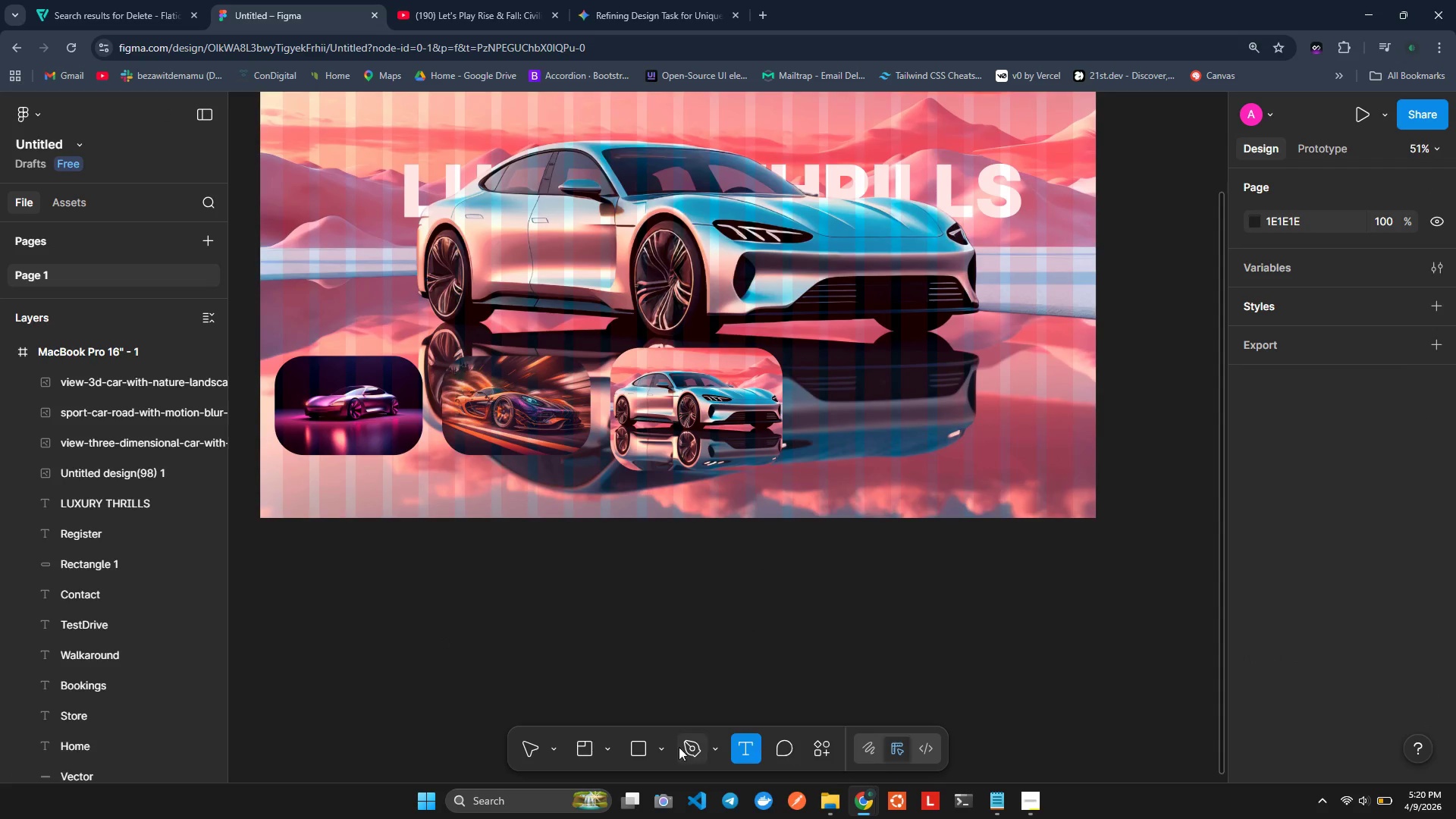 
left_click([644, 743])
 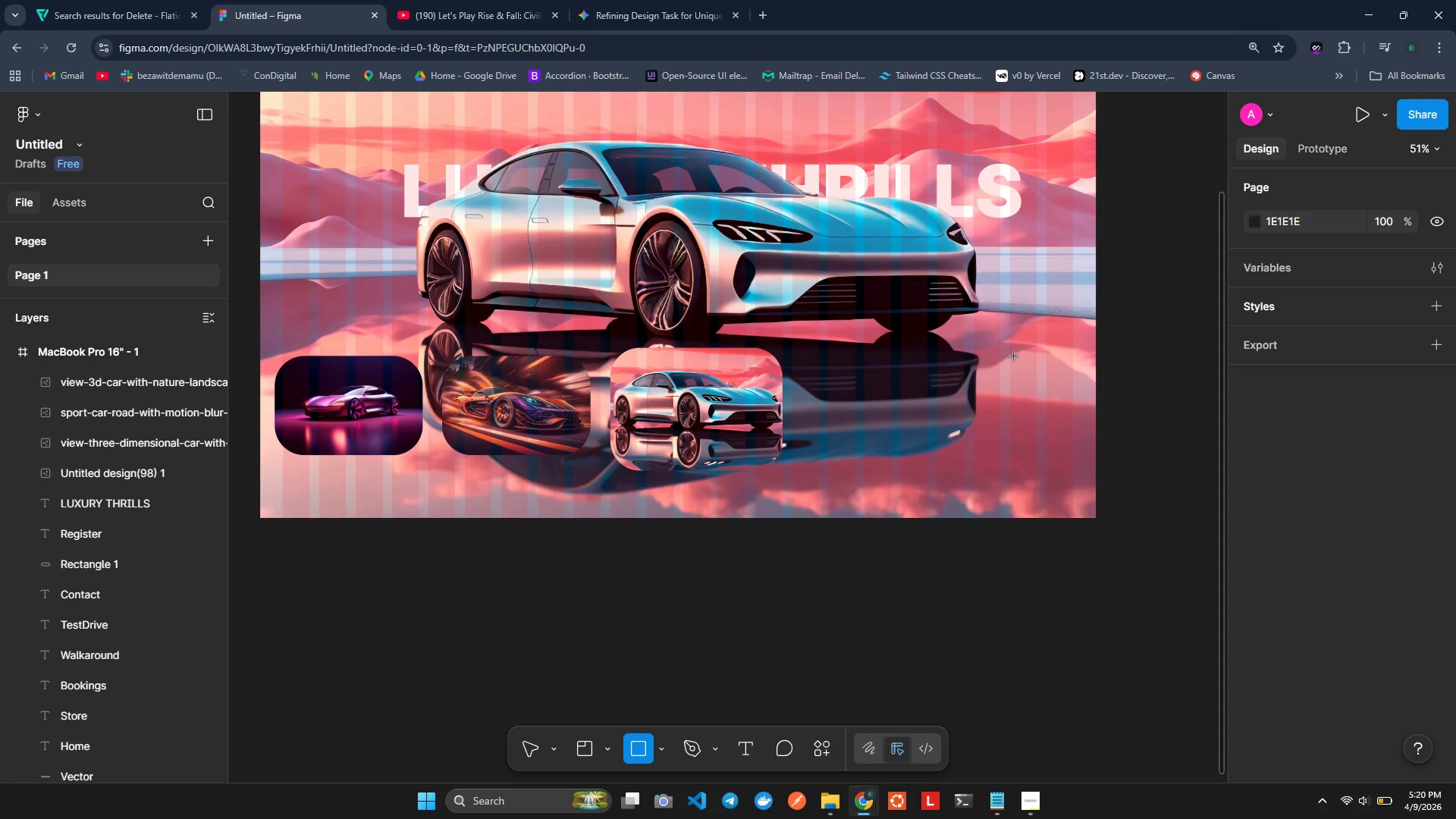 
wait(21.12)
 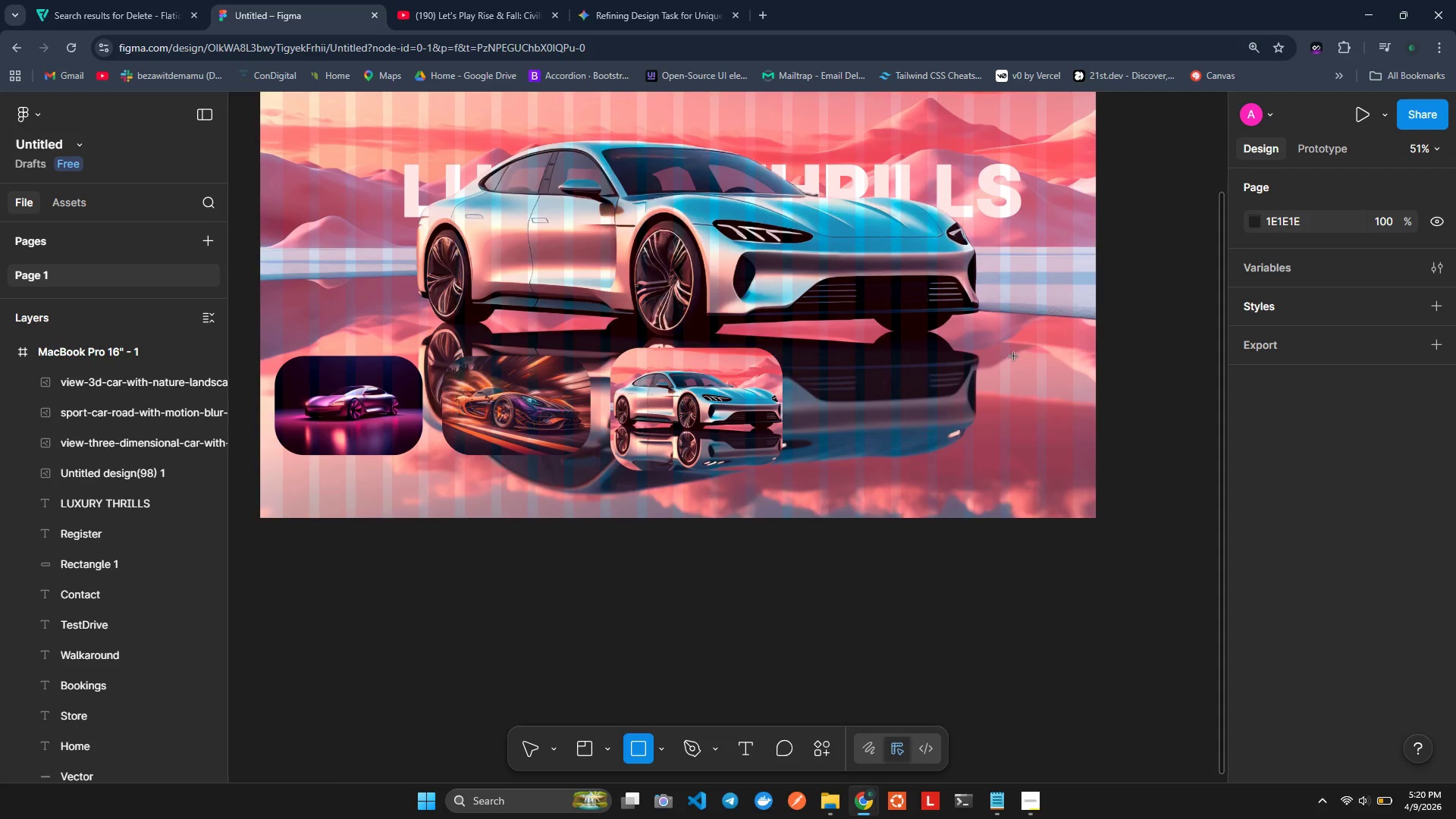 
left_click_drag(start_coordinate=[893, 406], to_coordinate=[979, 454])
 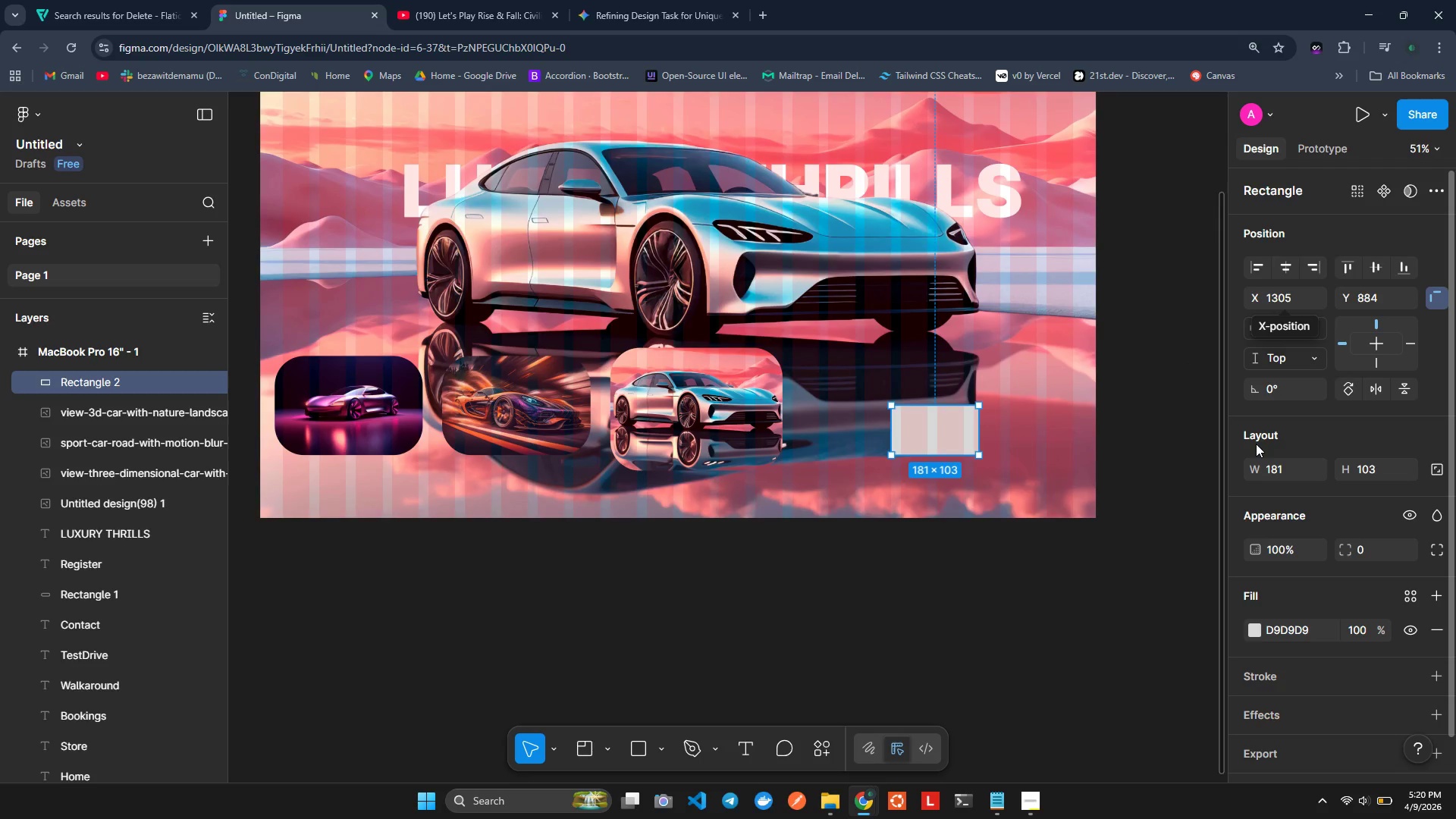 
left_click([1288, 469])
 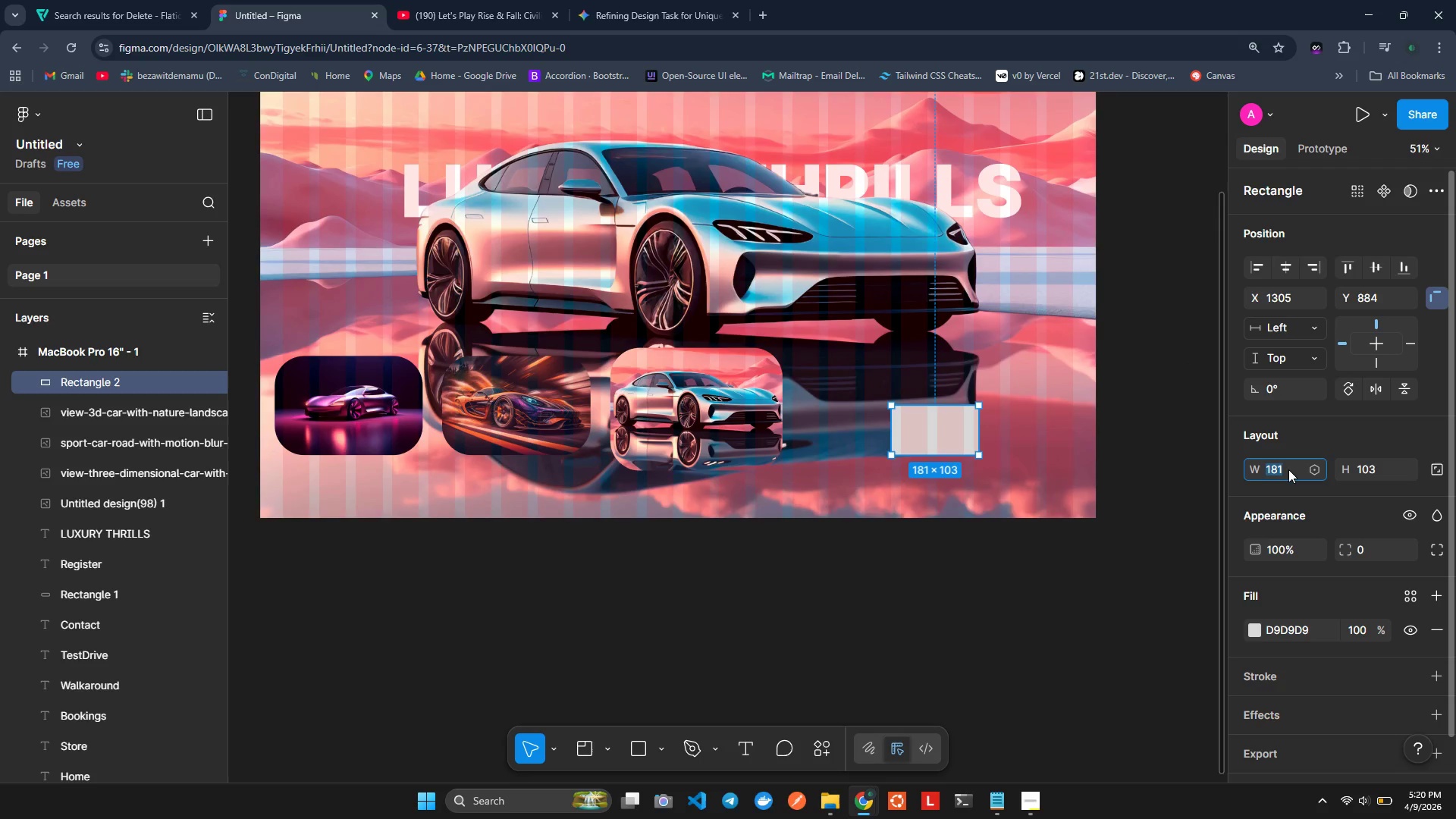 
key(ArrowRight)
 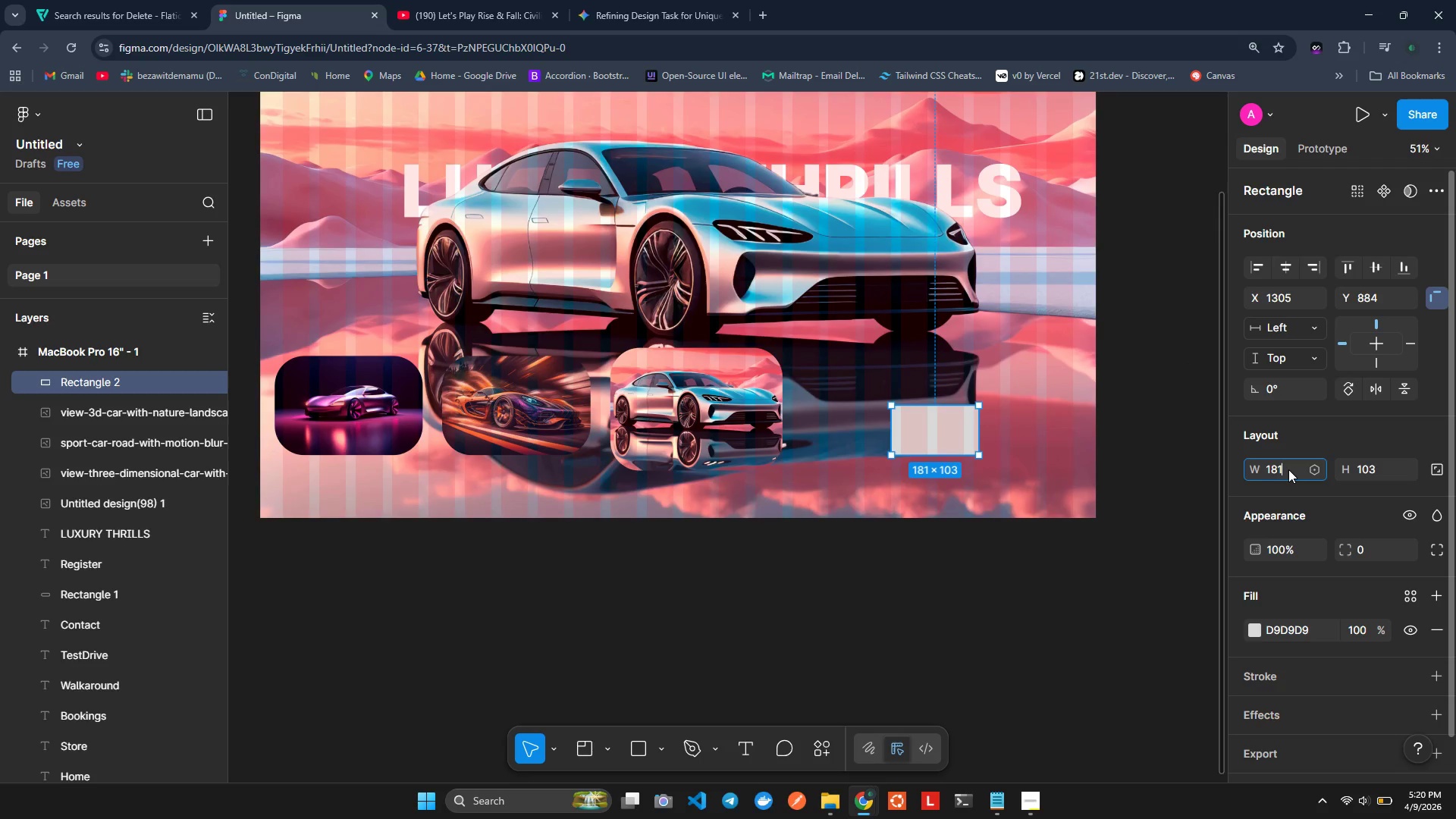 
key(Backspace)
 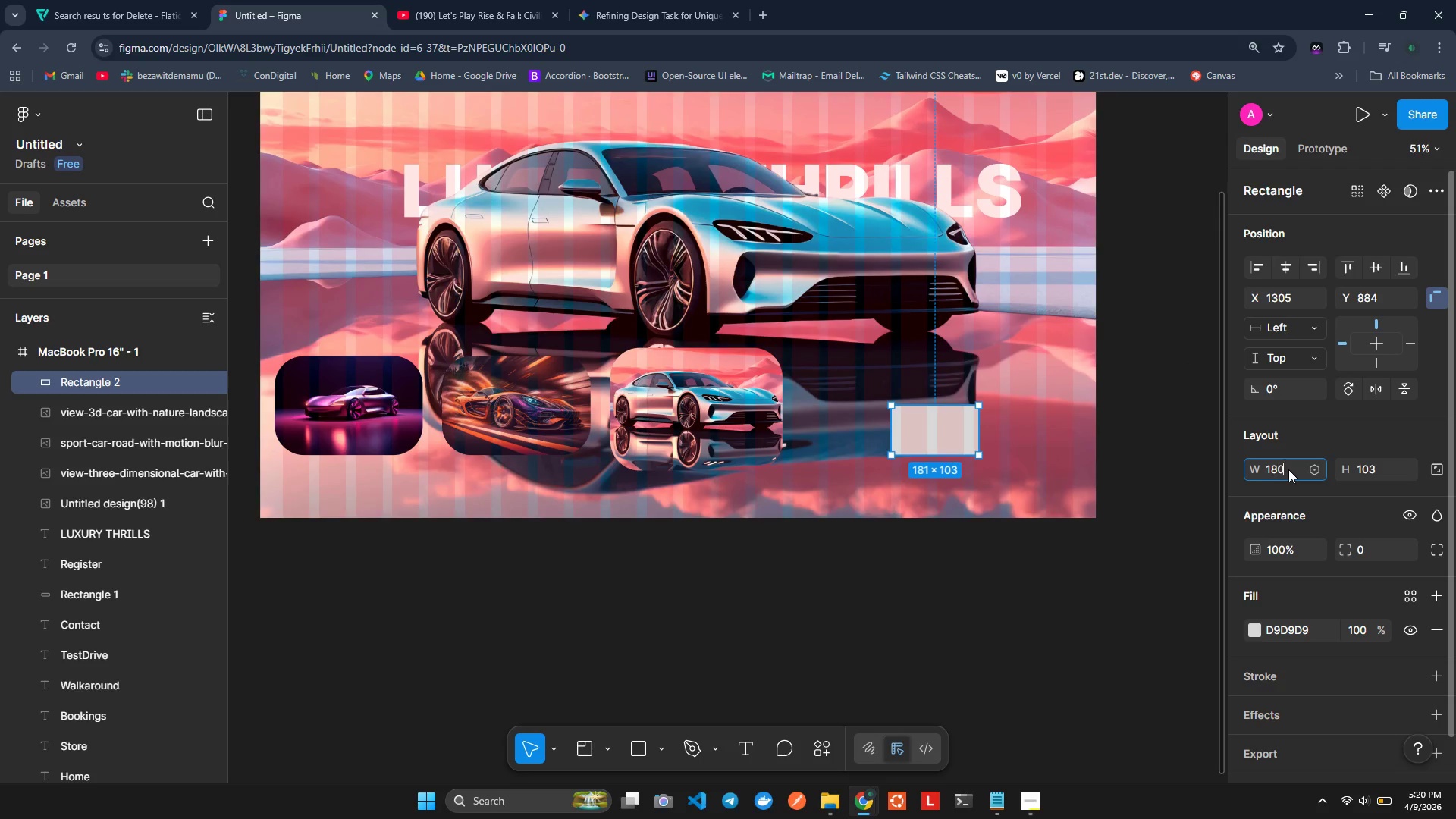 
key(0)
 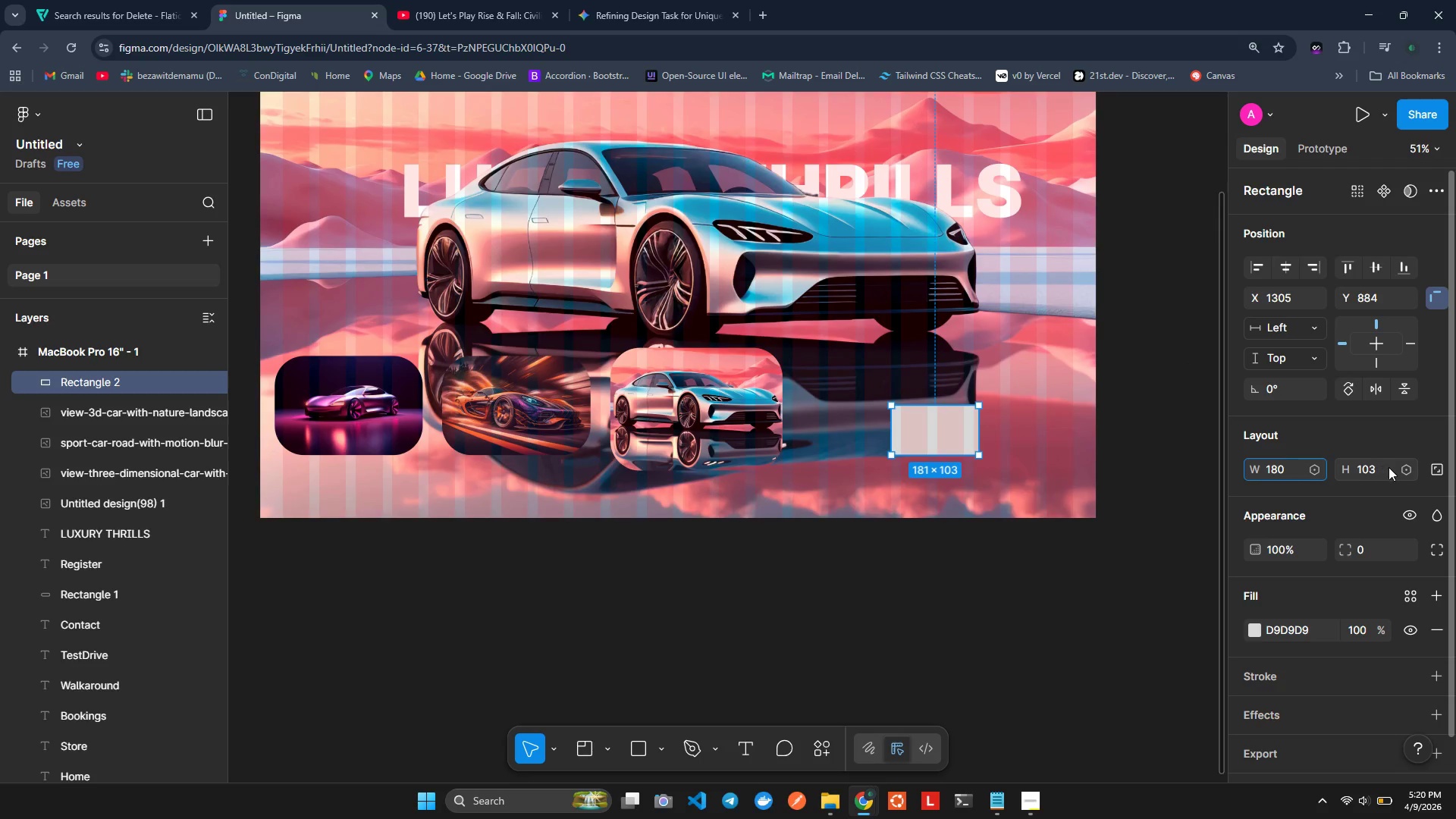 
double_click([1389, 467])
 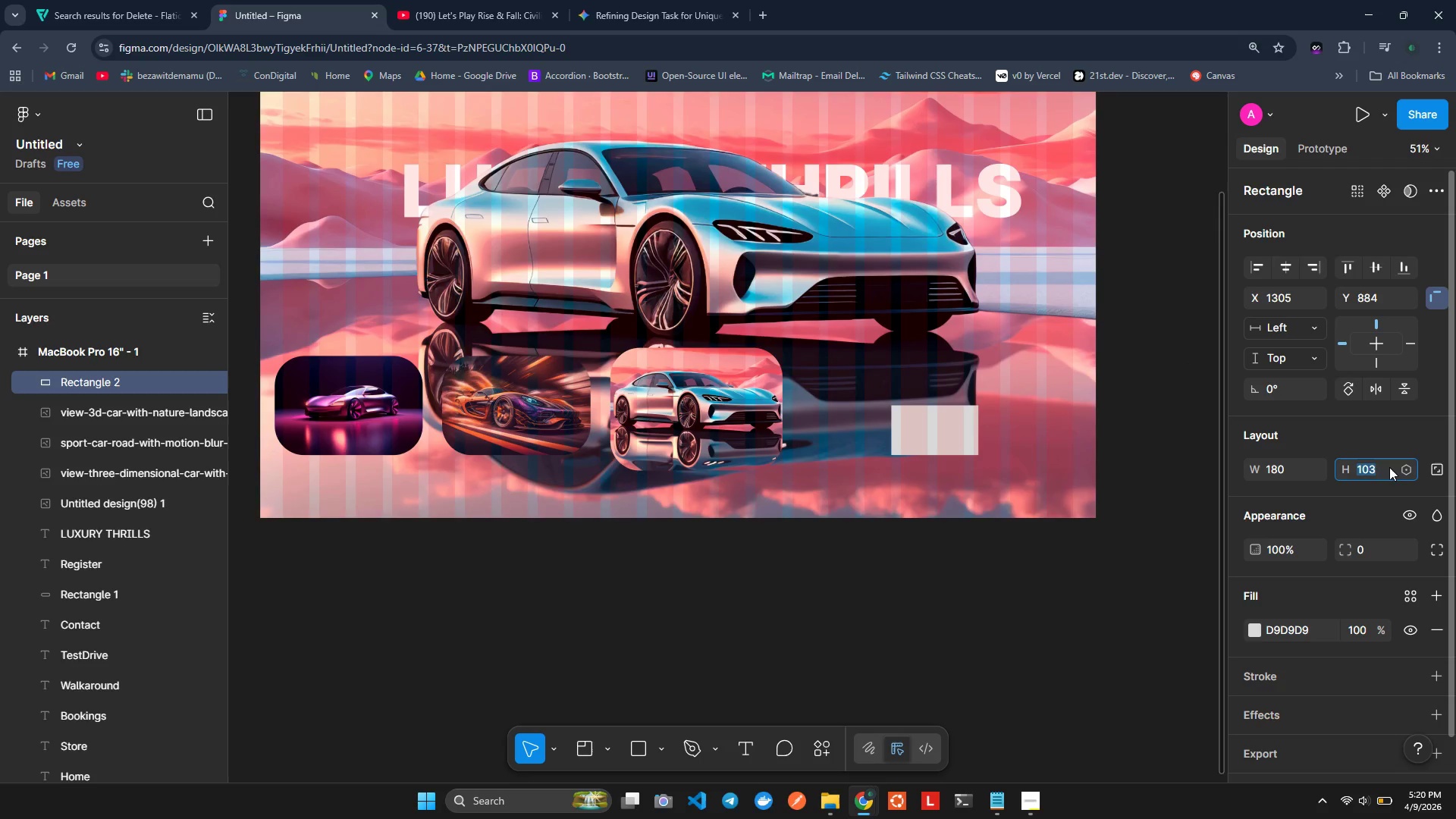 
type(69)
 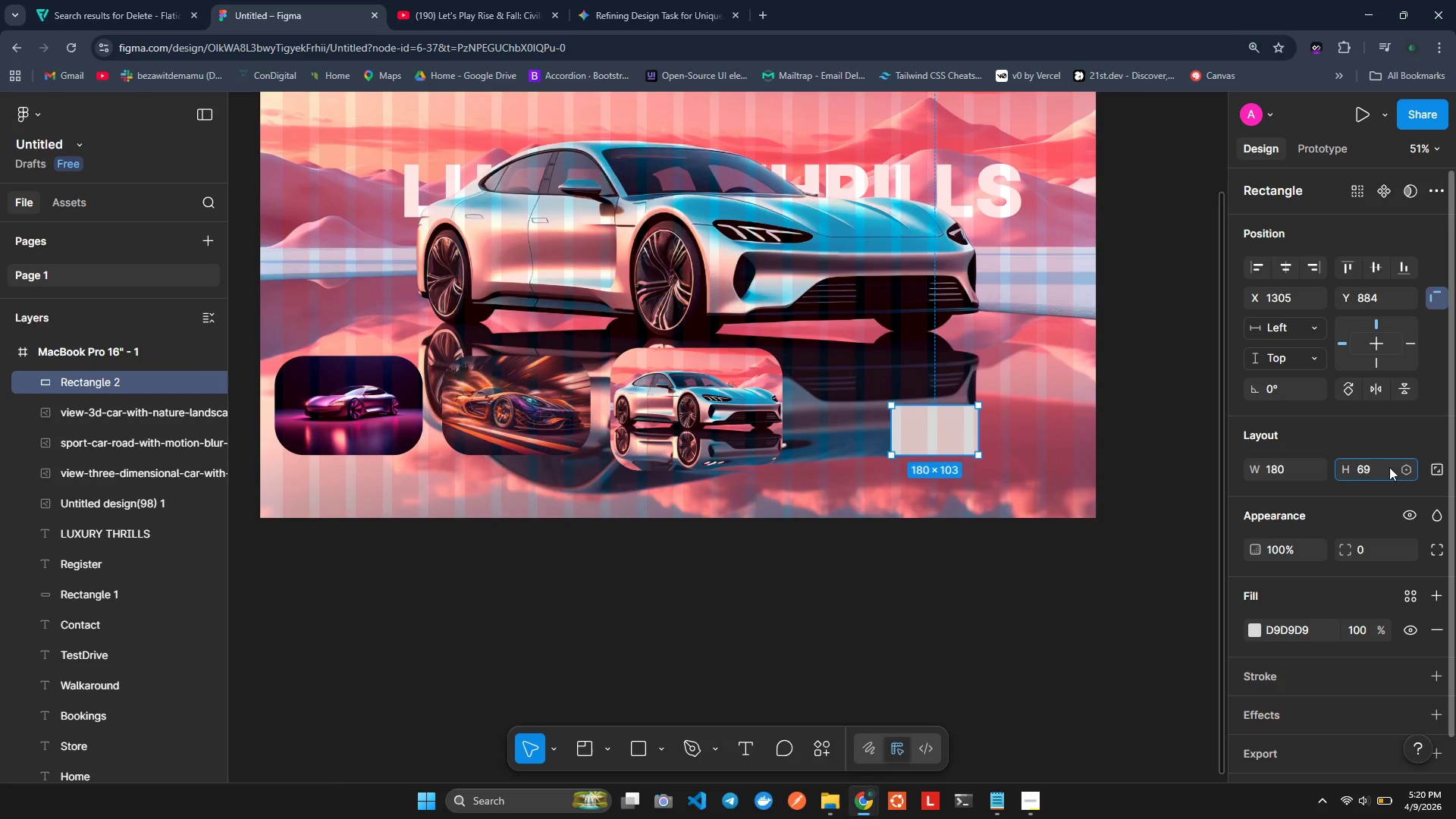 
key(Enter)
 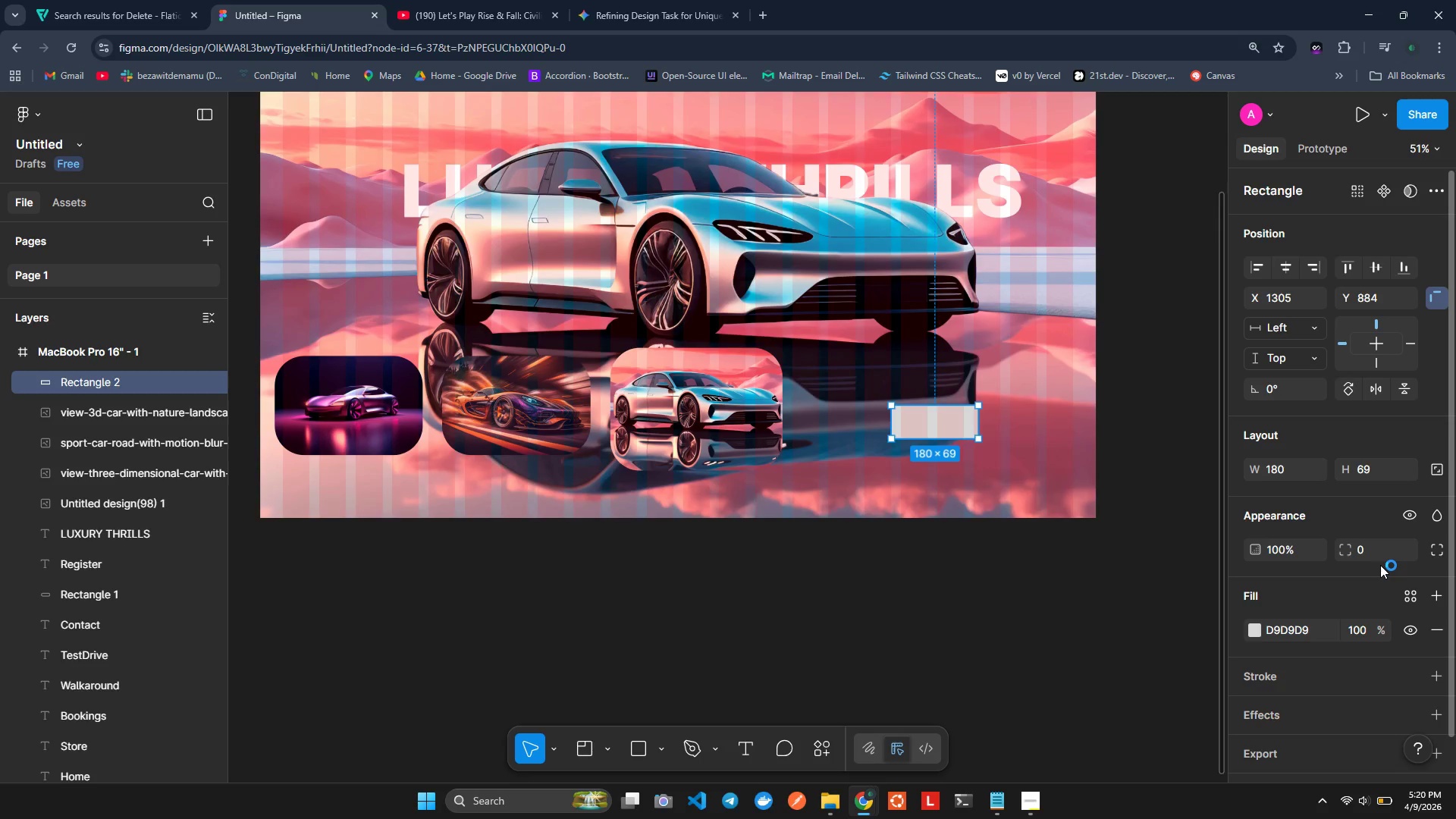 
wait(18.64)
 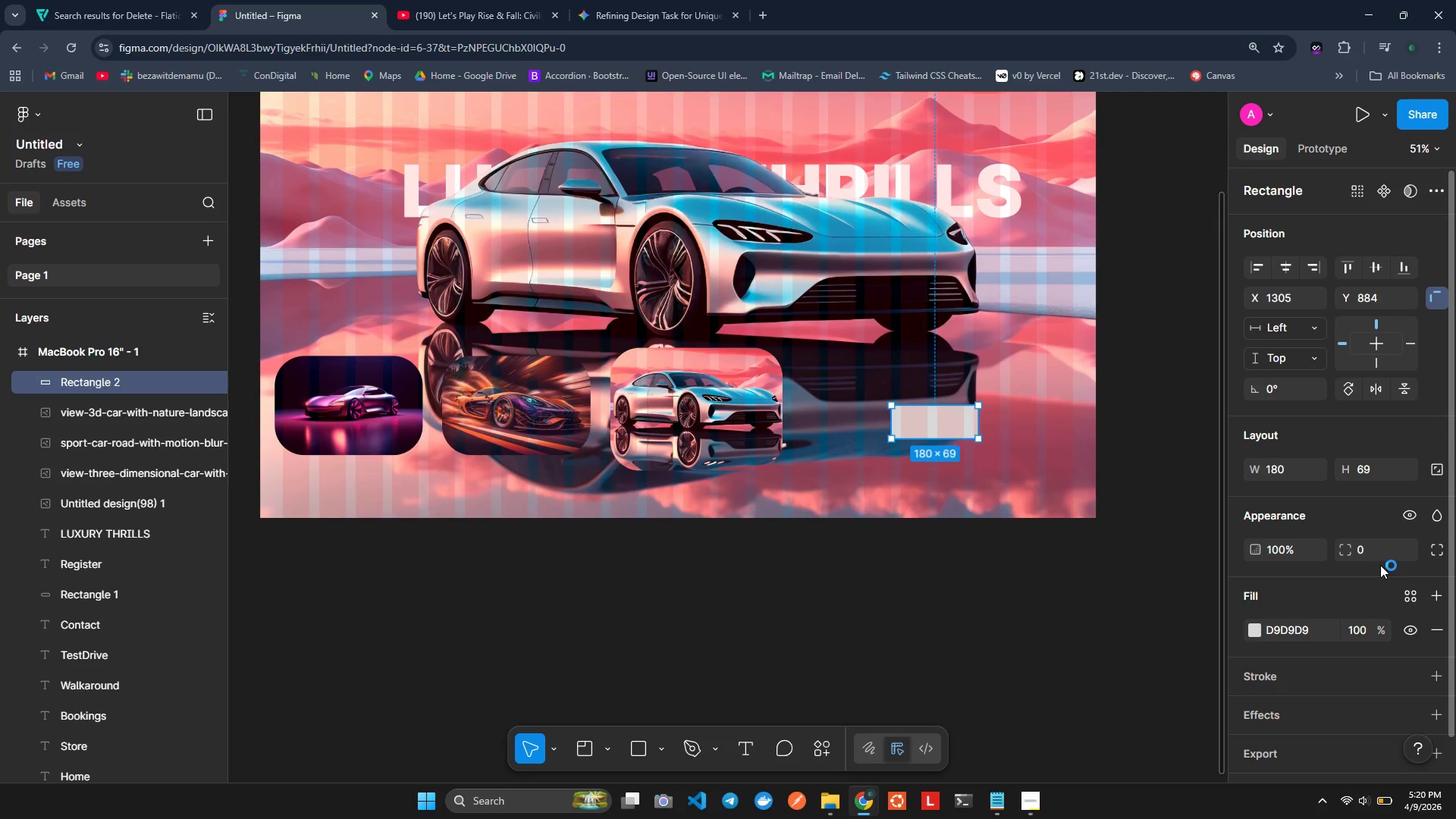 
left_click([1281, 475])
 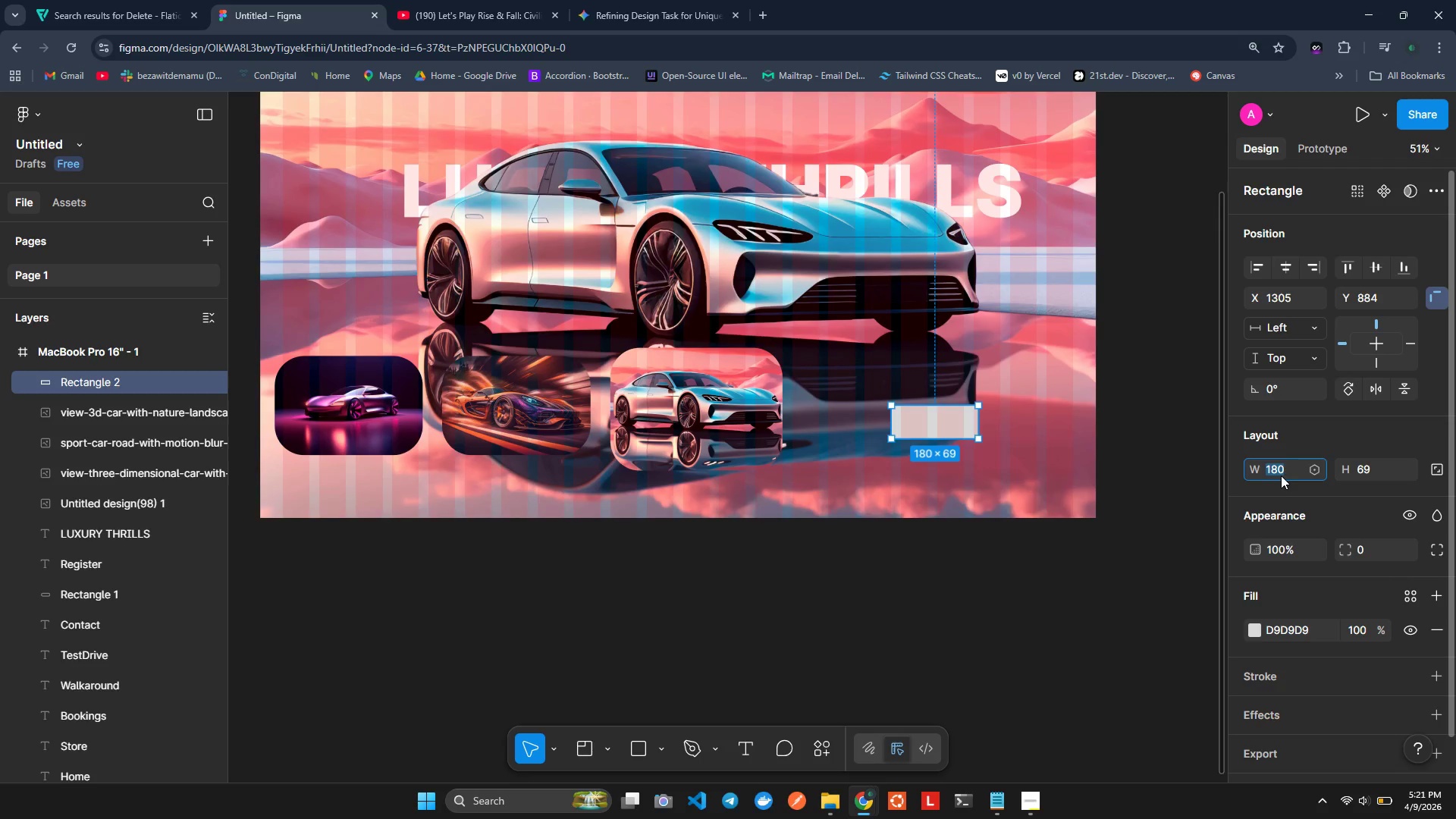 
type(281)
 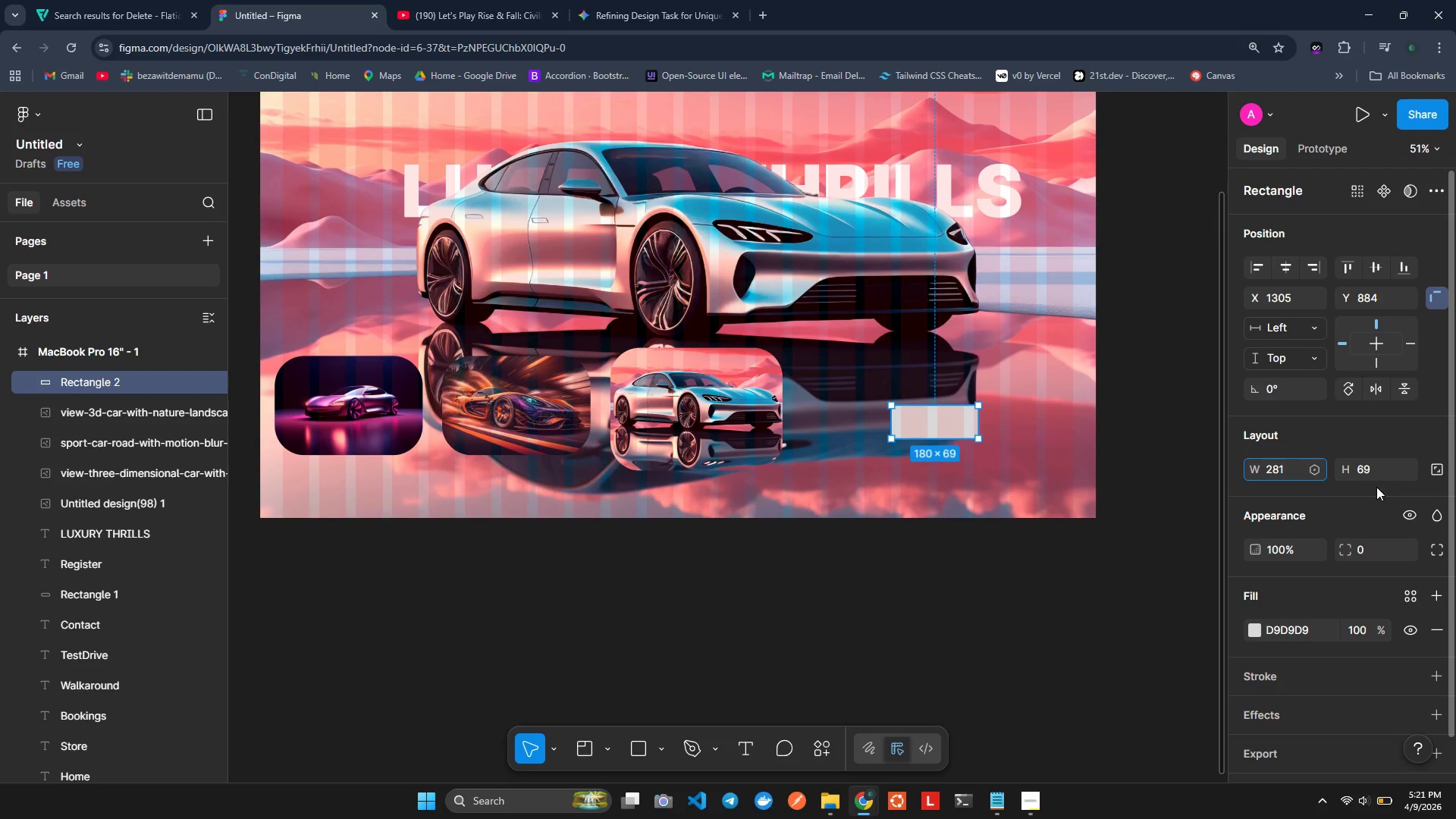 
left_click([1379, 473])
 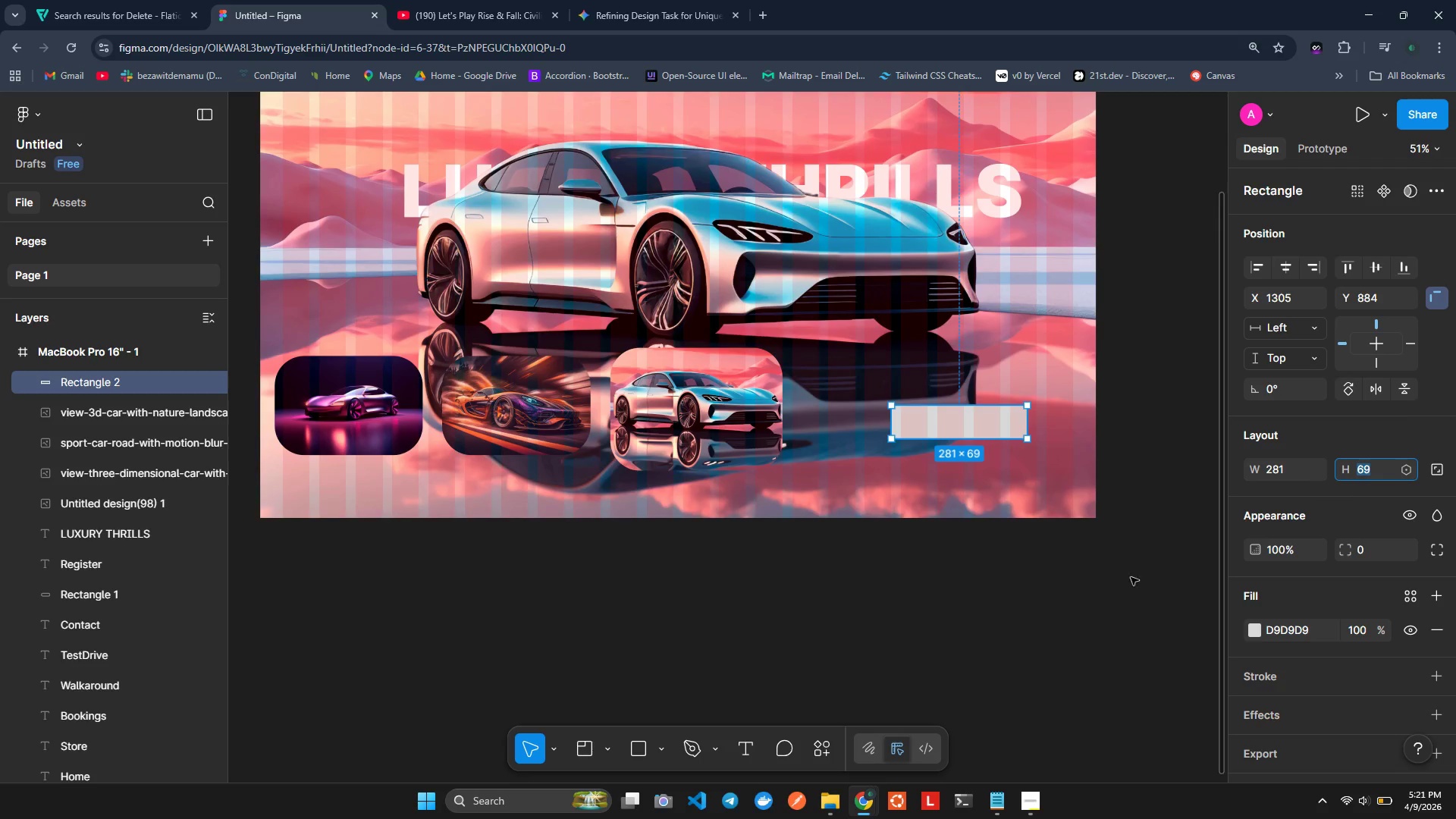 
left_click([1072, 647])
 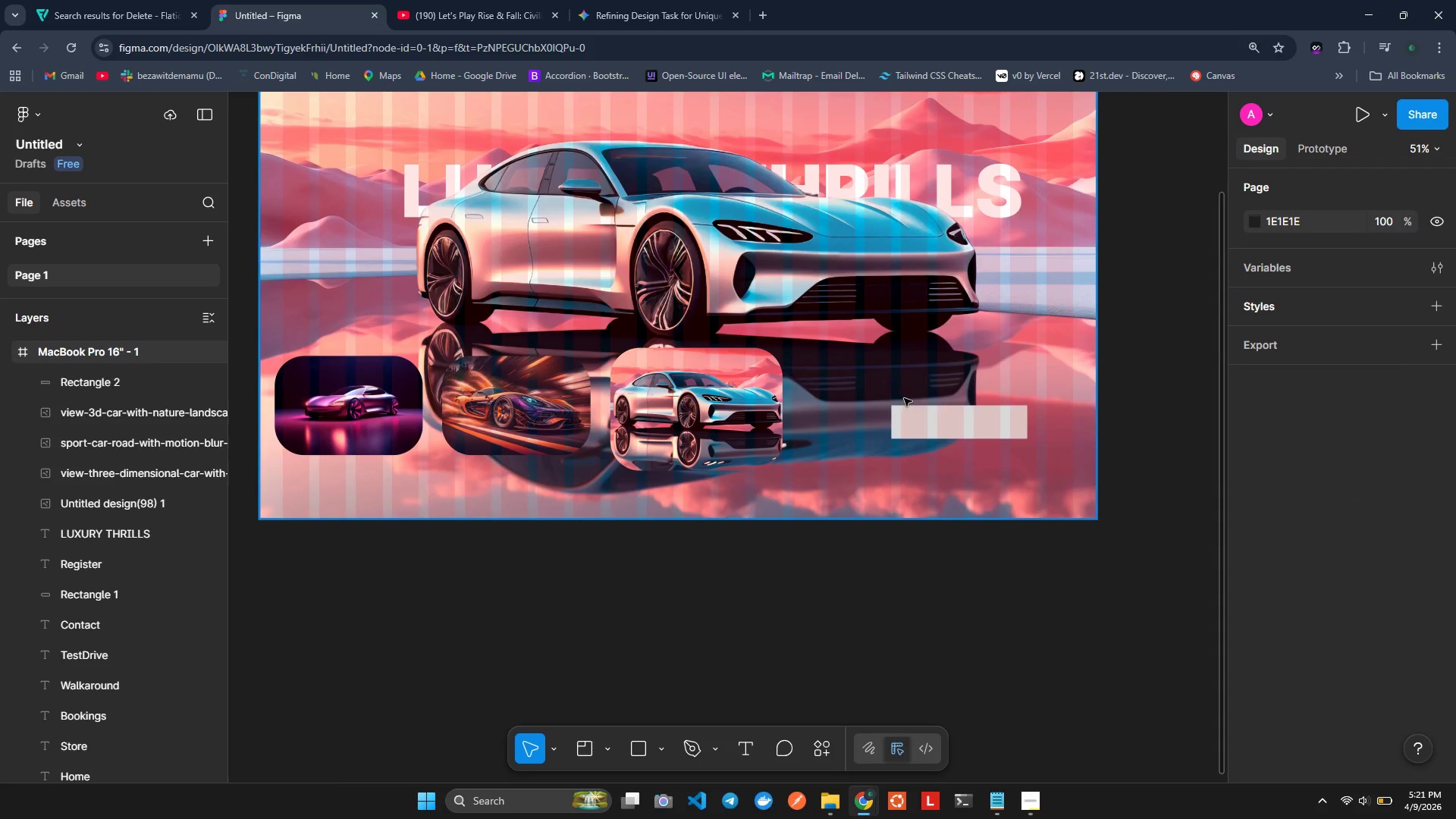 
left_click_drag(start_coordinate=[944, 425], to_coordinate=[982, 455])
 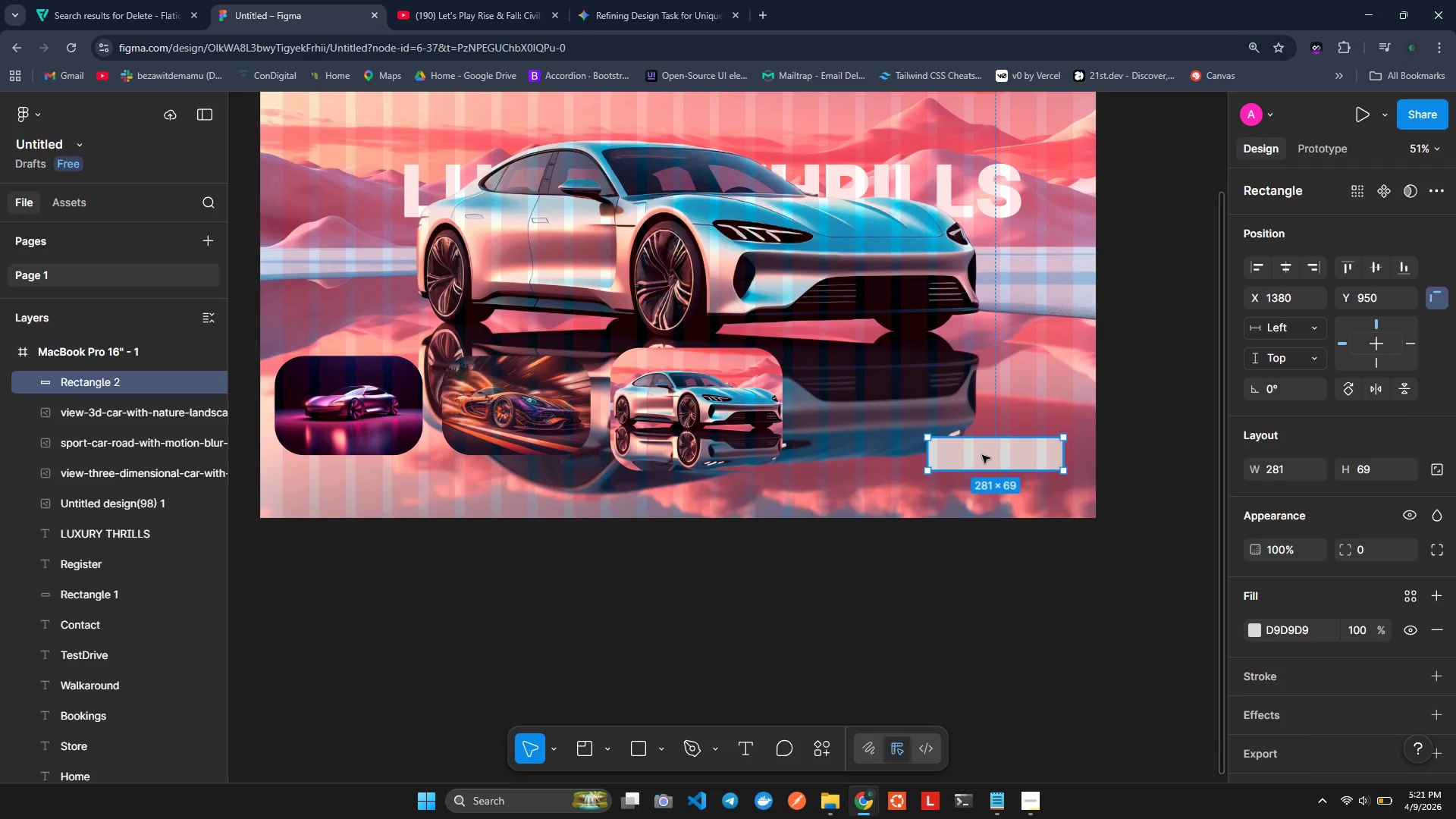 
left_click([1369, 552])
 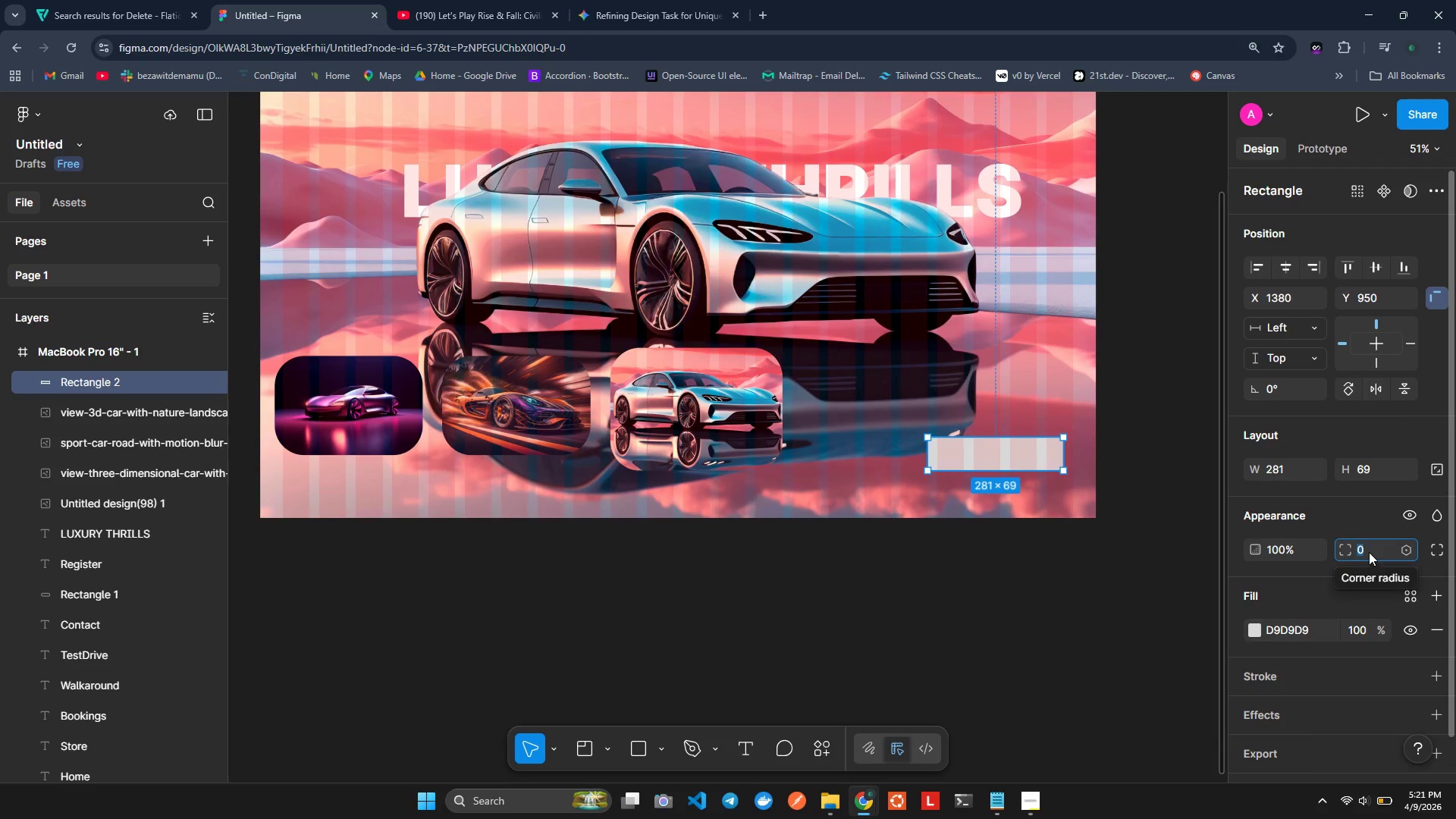 
type(45)
 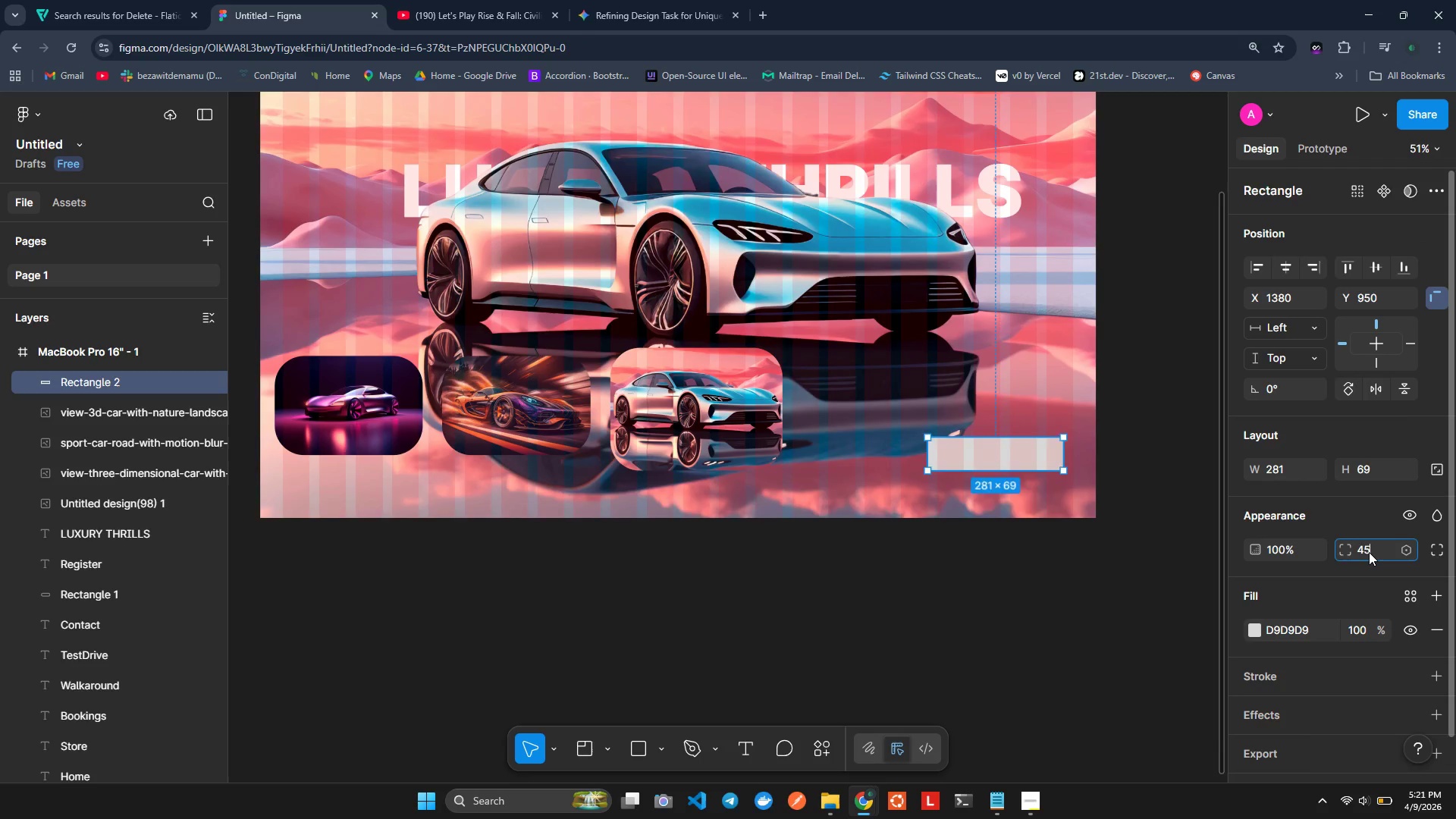 
key(Enter)
 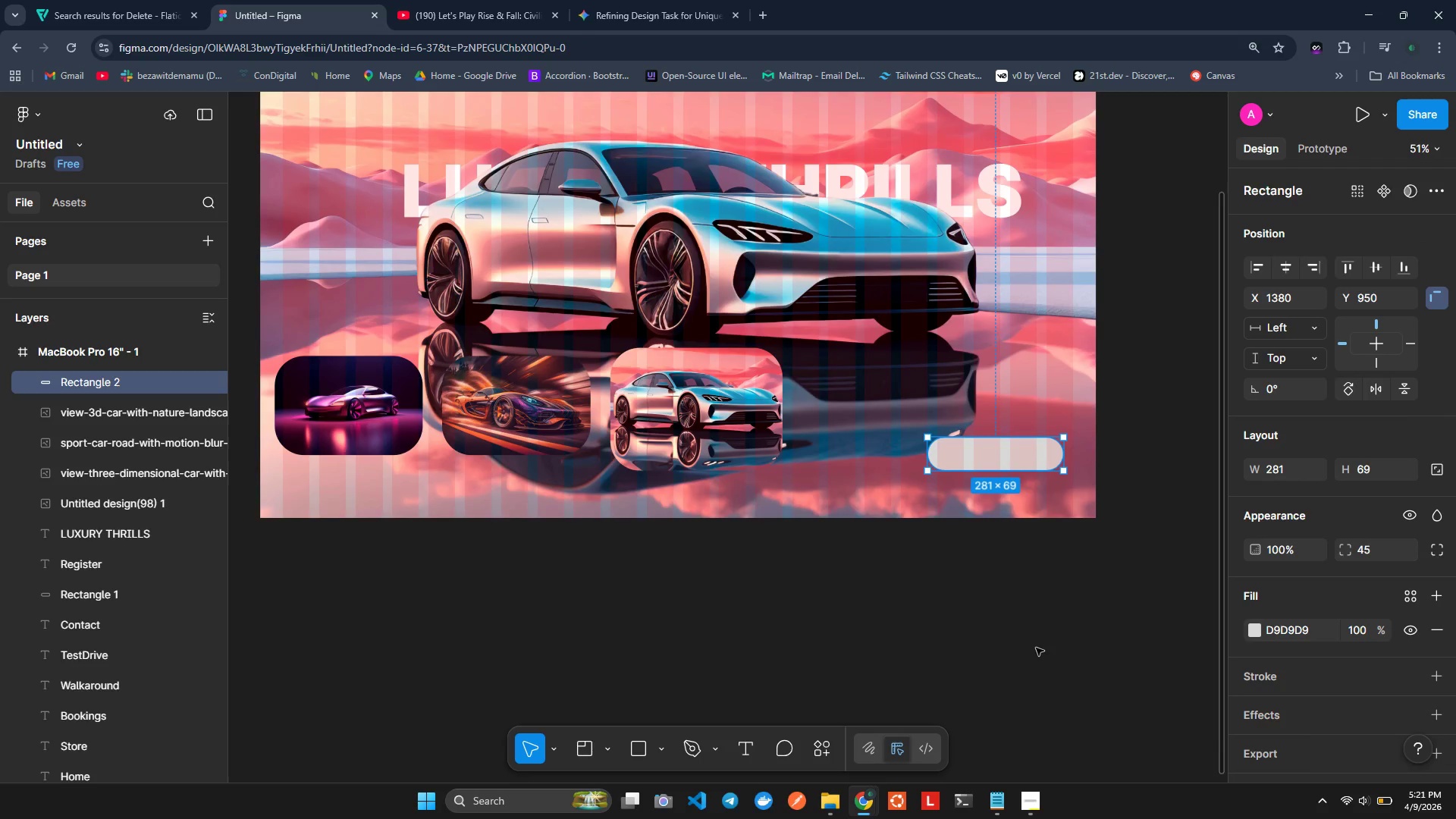 
left_click([972, 660])
 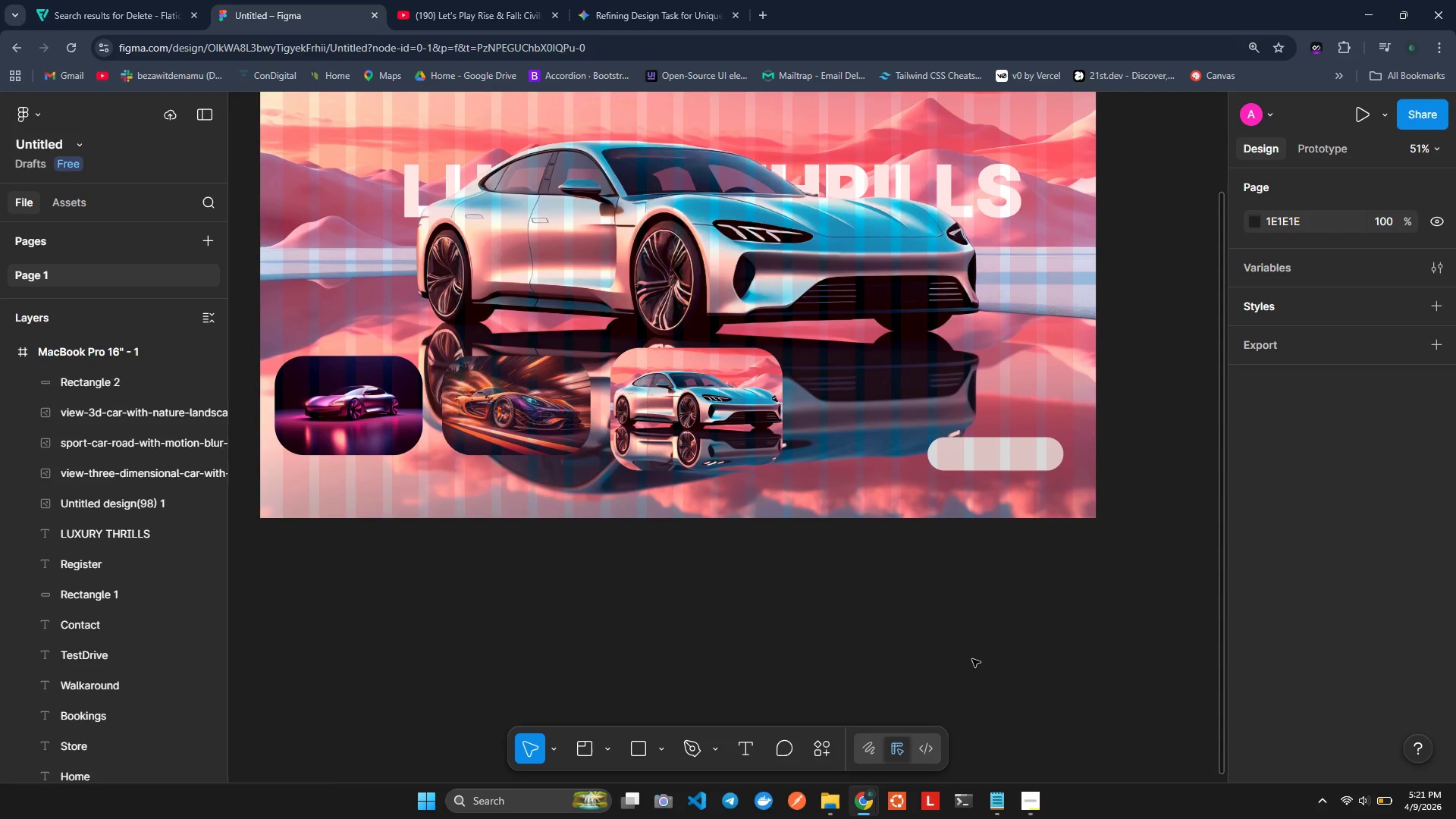 
wait(8.7)
 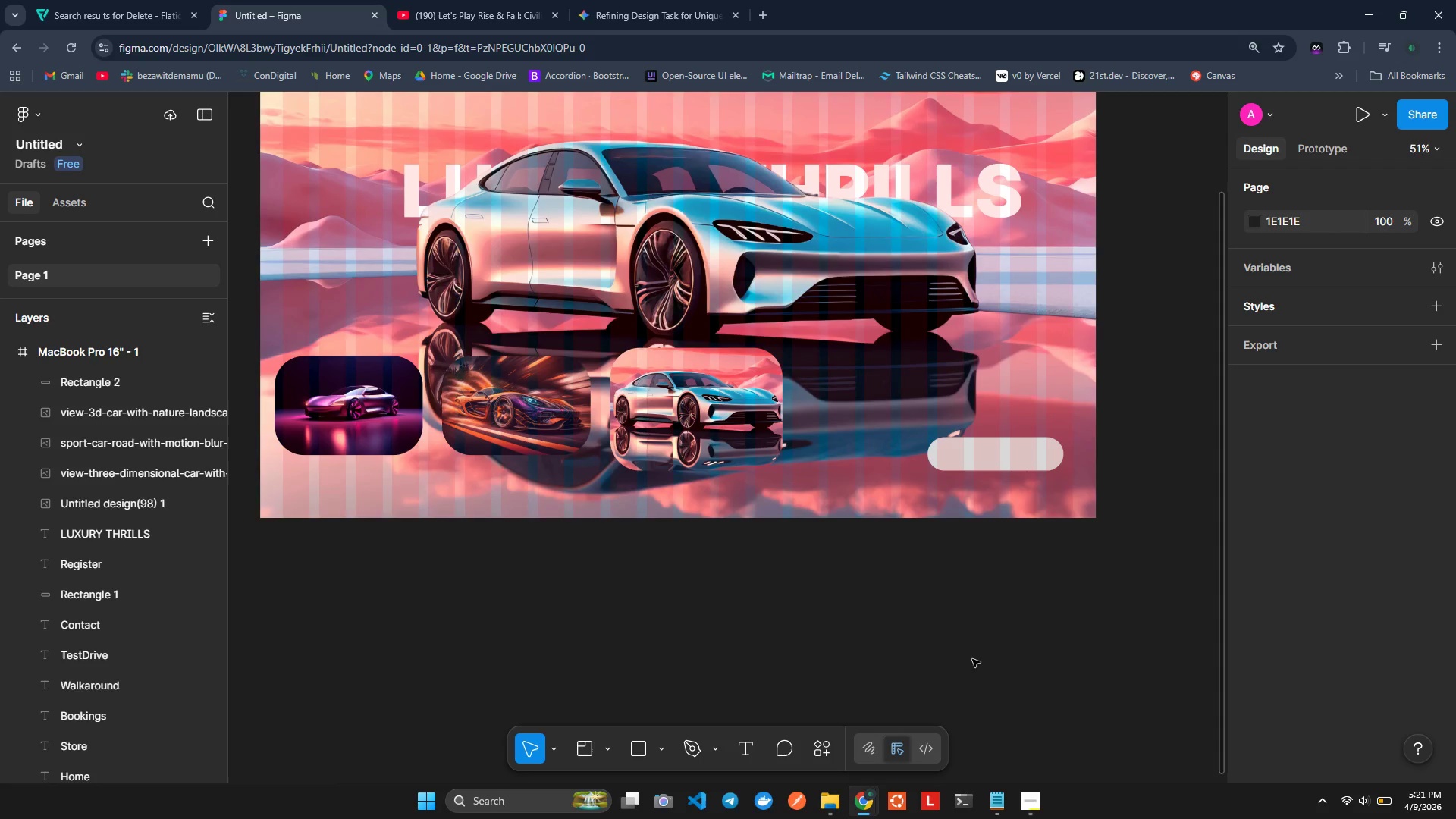 
left_click([1000, 453])
 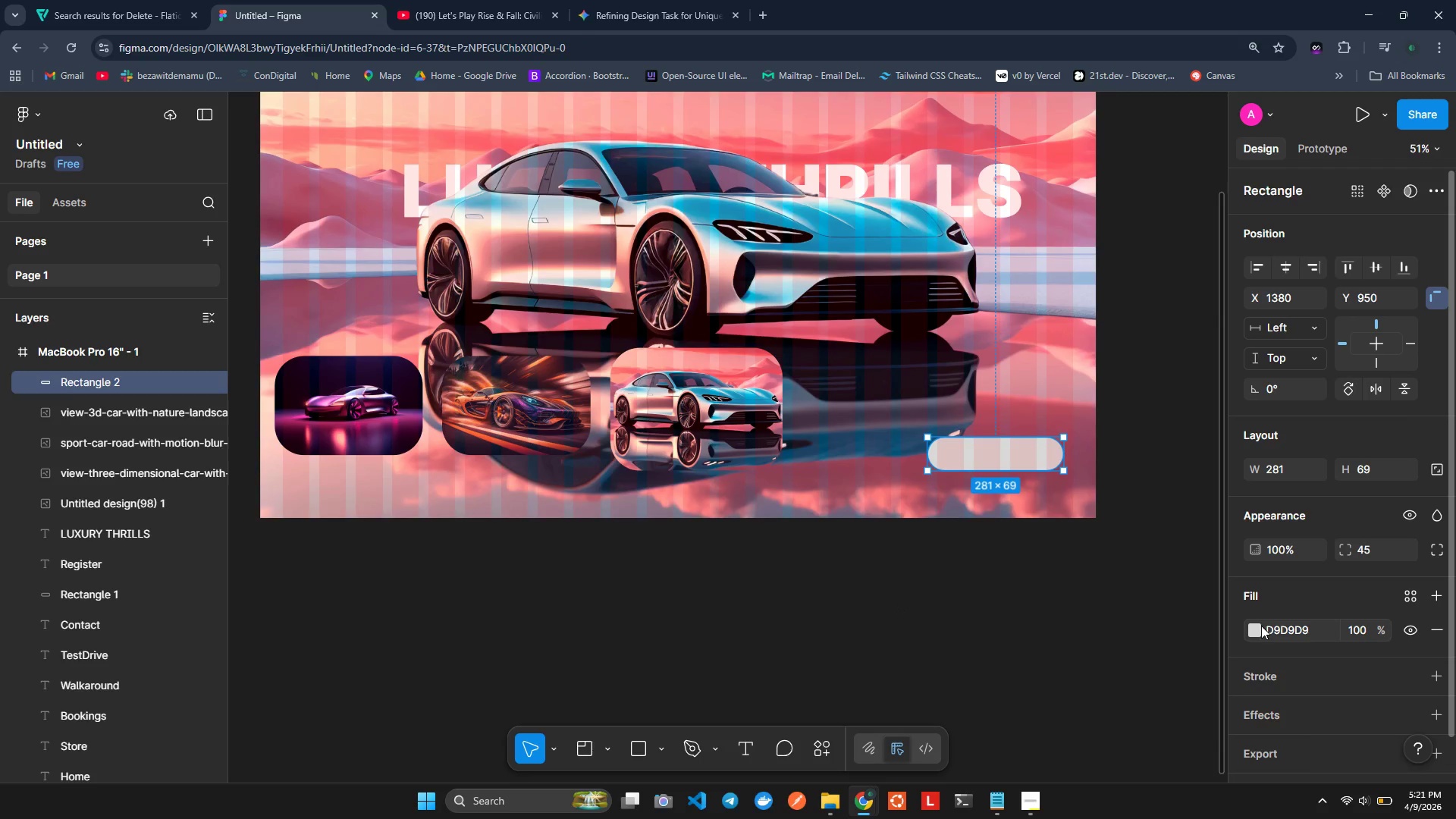 
left_click([1258, 628])
 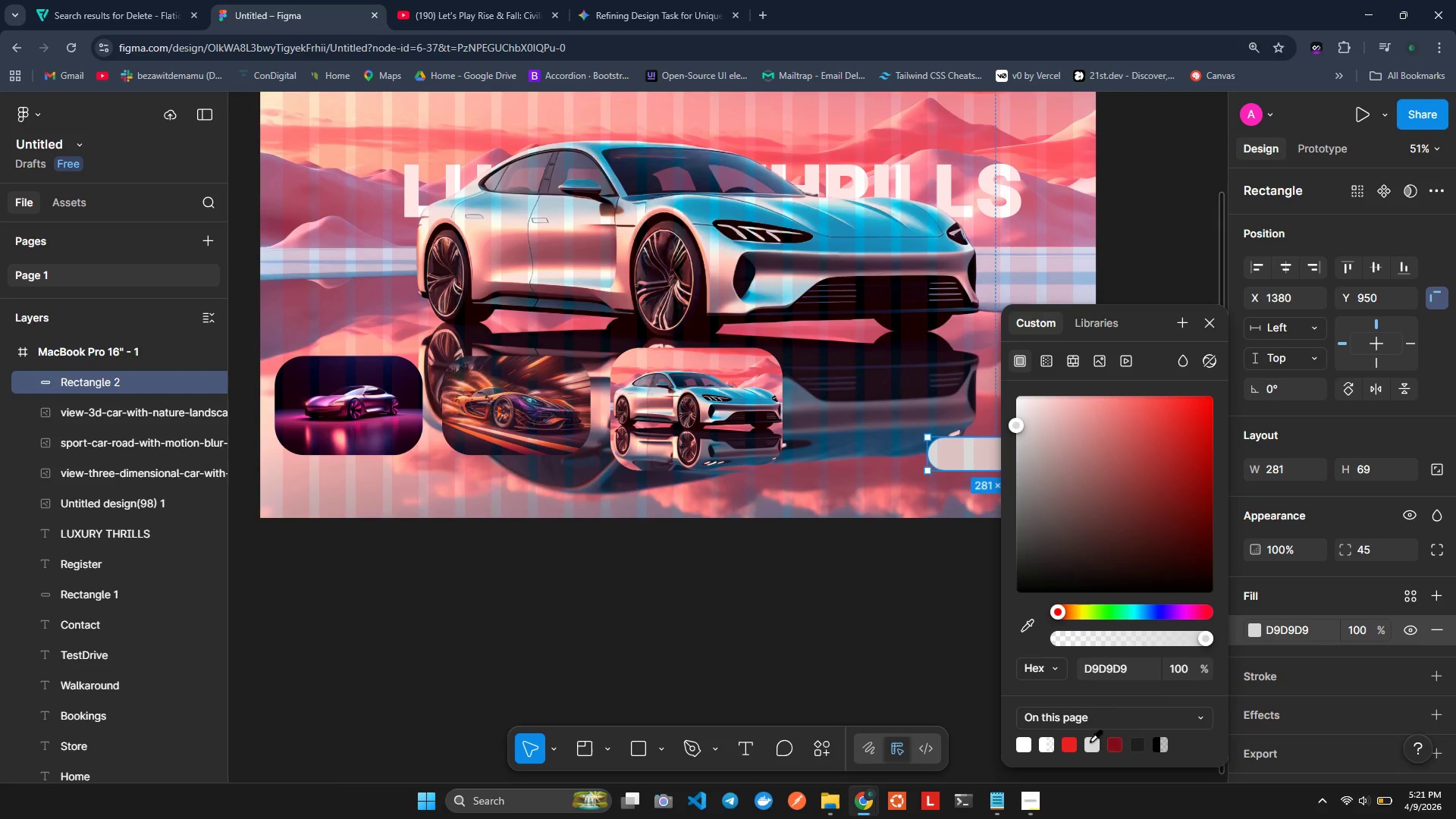 
left_click([1066, 745])
 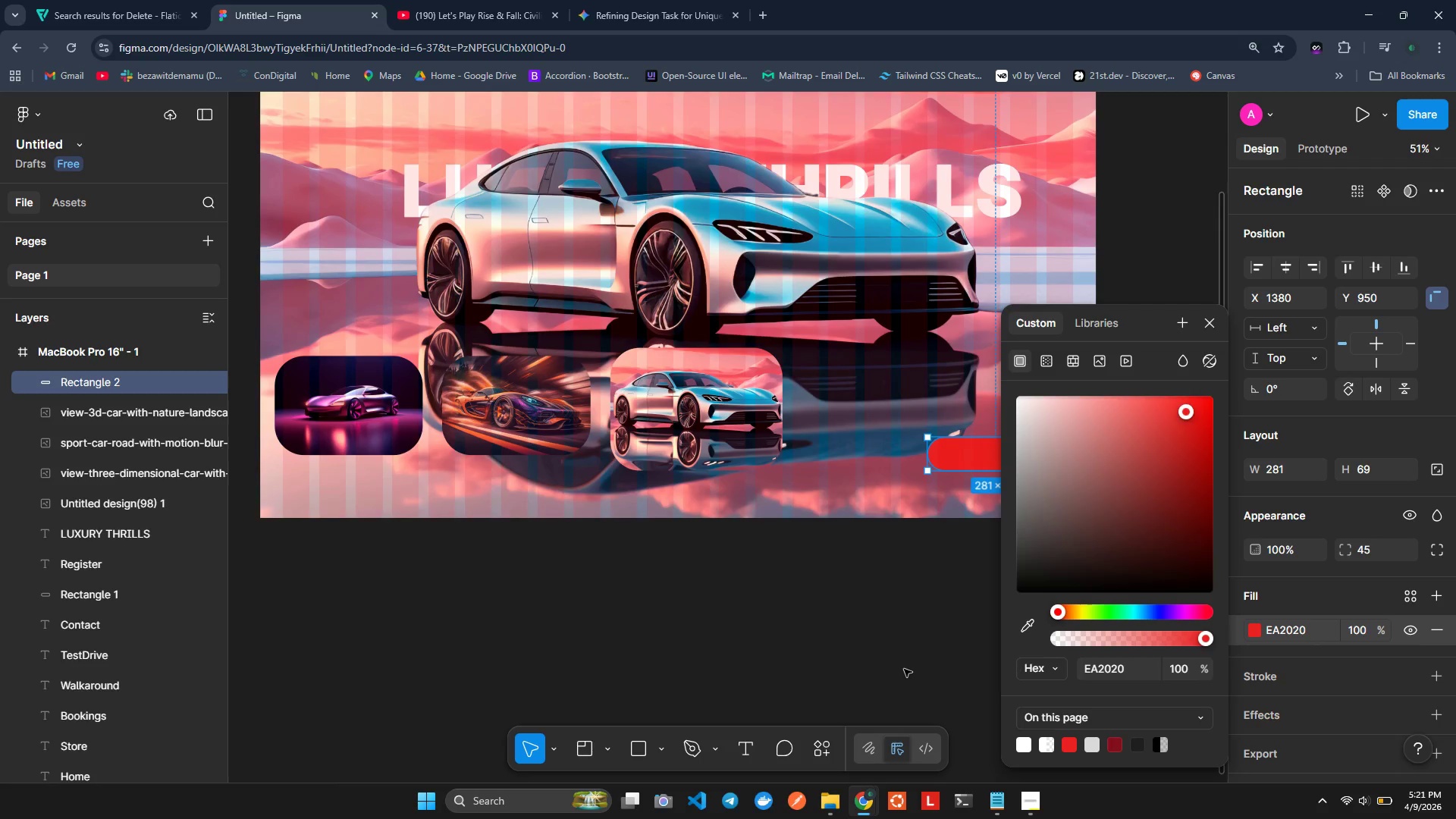 
left_click([851, 652])
 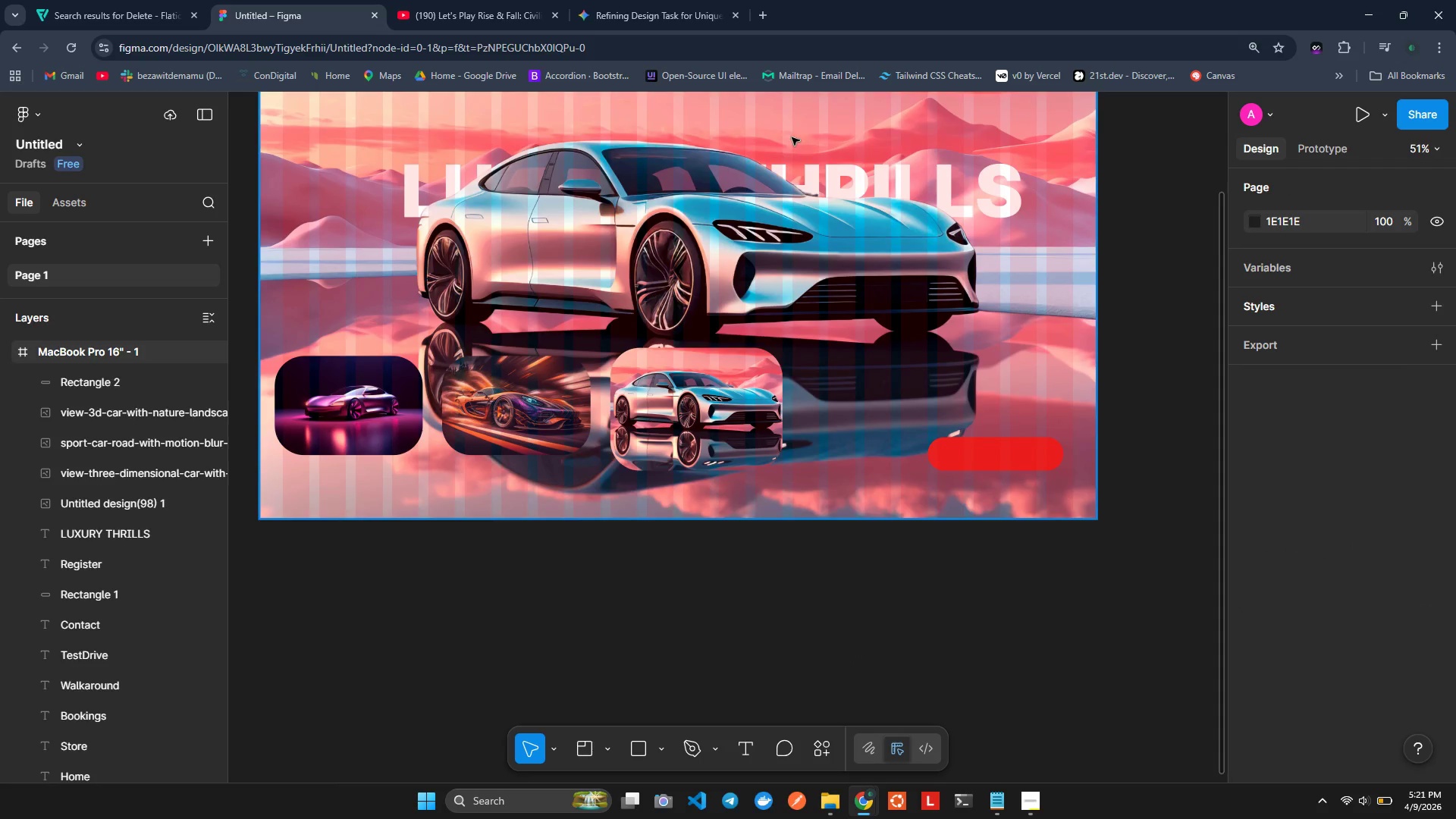 
scroll: coordinate [670, 548], scroll_direction: up, amount: 1.0
 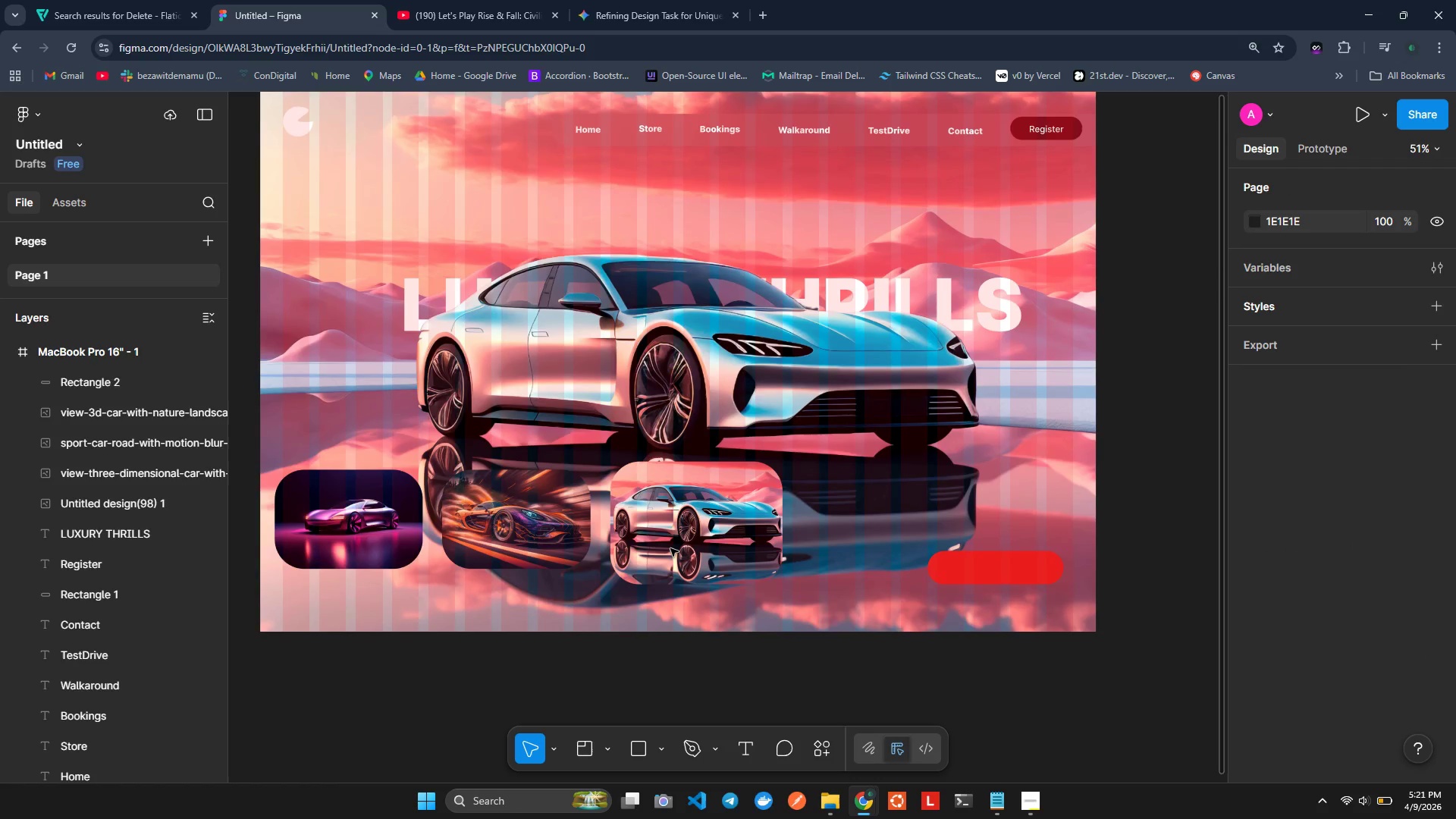 
scroll: coordinate [670, 548], scroll_direction: none, amount: 0.0
 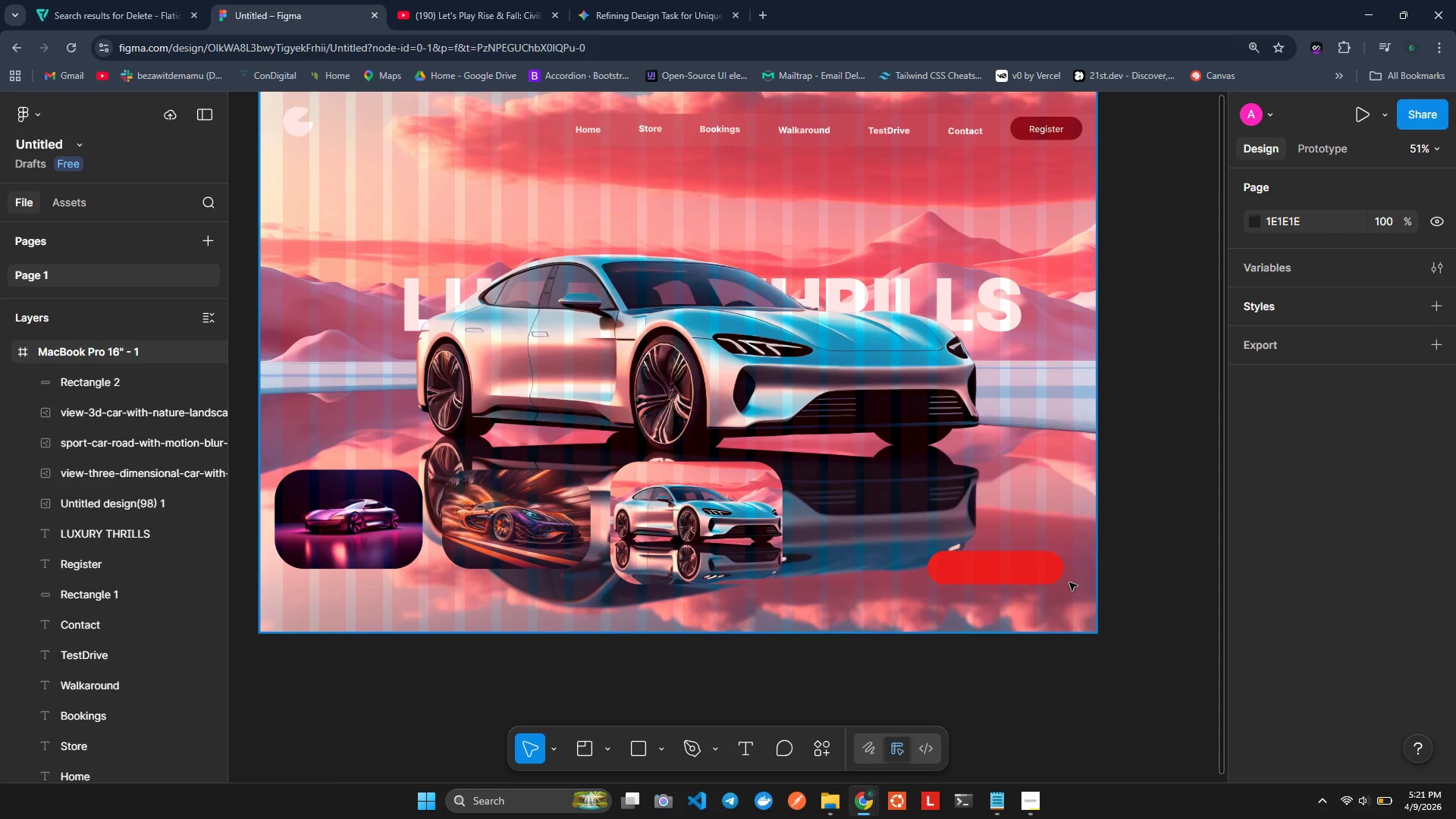 
wait(18.27)
 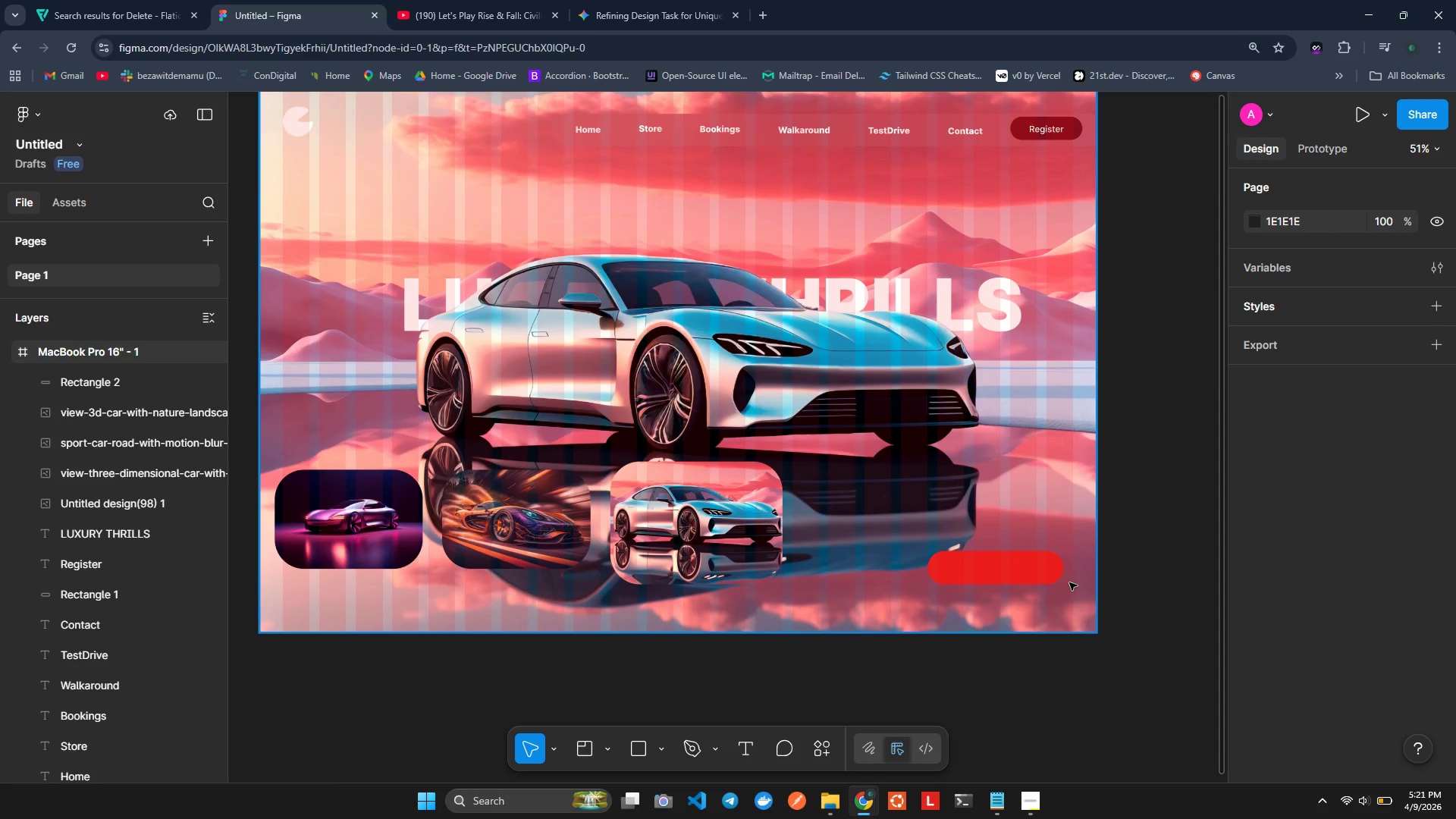 
left_click([977, 573])
 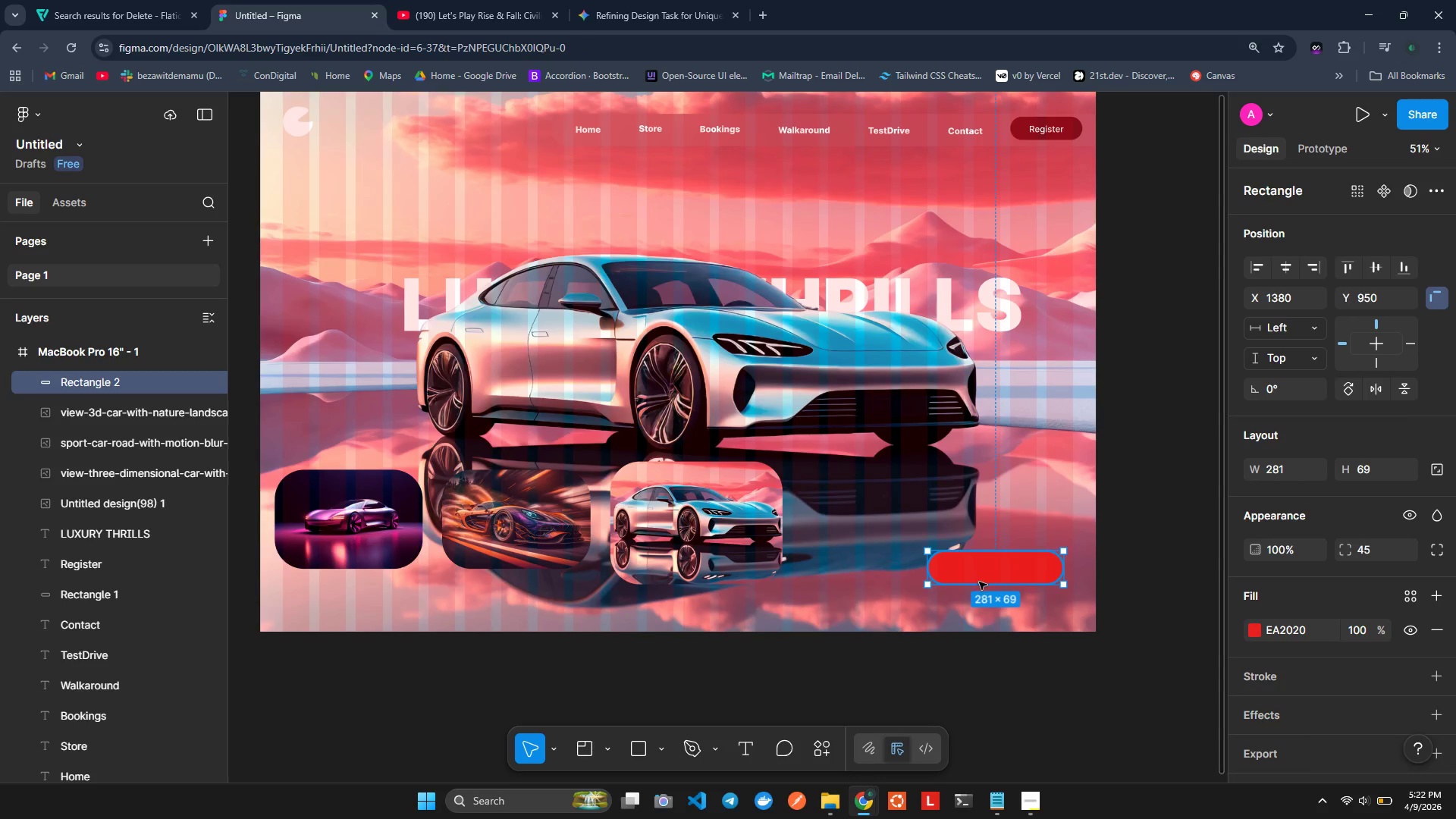 
key(Control+ControlLeft)
 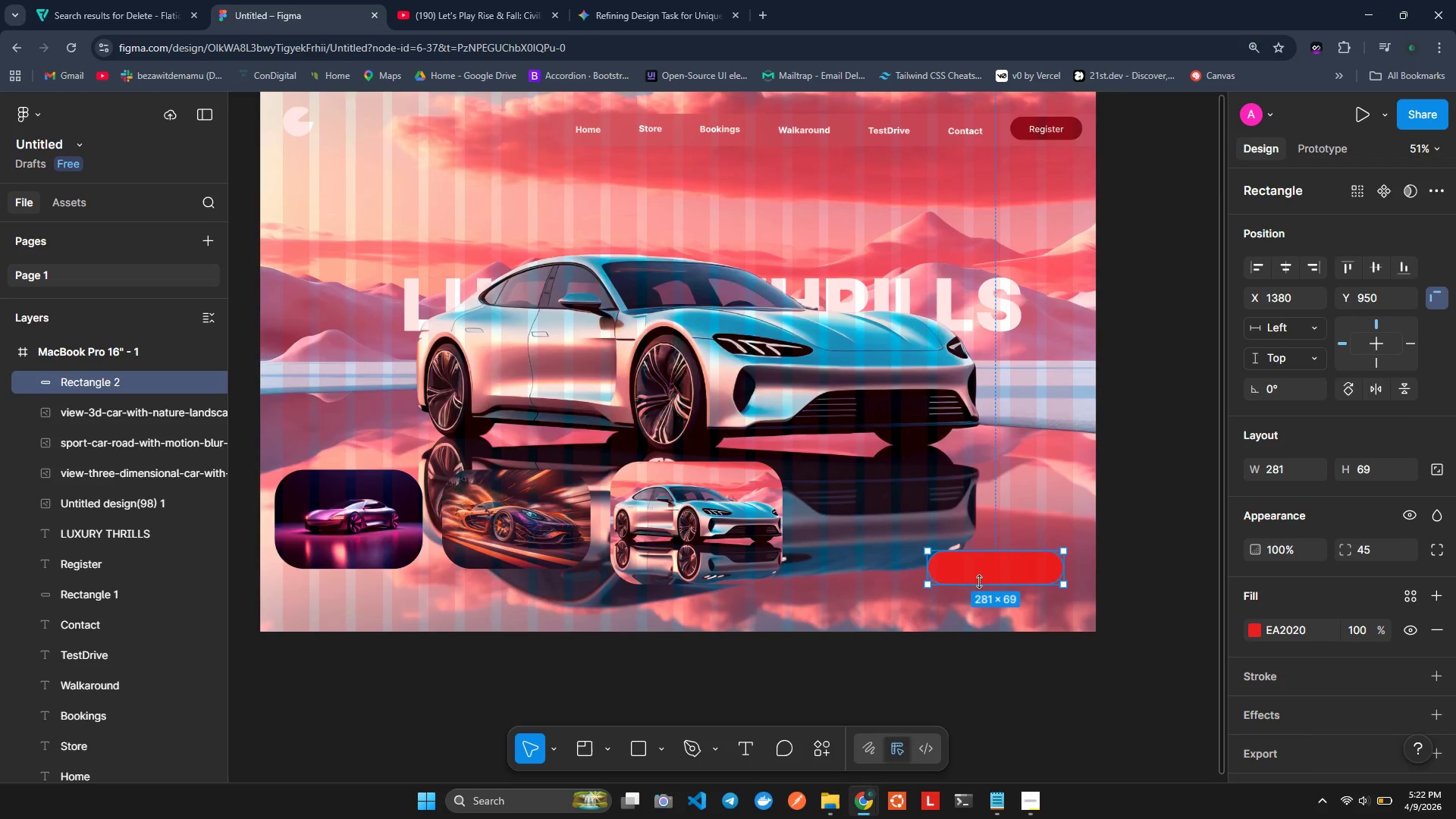 
hold_key(key=ControlLeft, duration=1.05)
scroll: coordinate [979, 582], scroll_direction: up, amount: 5.0